 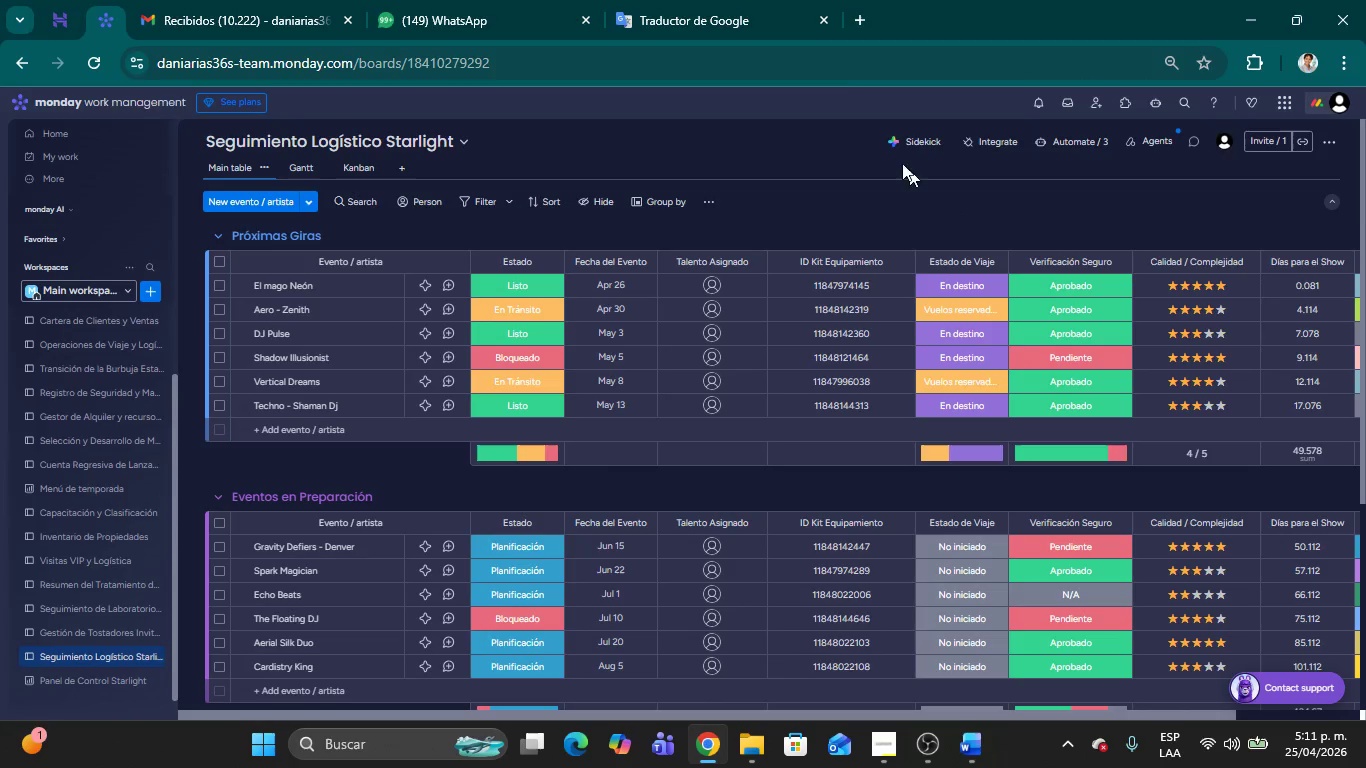 
left_click([736, 11])
 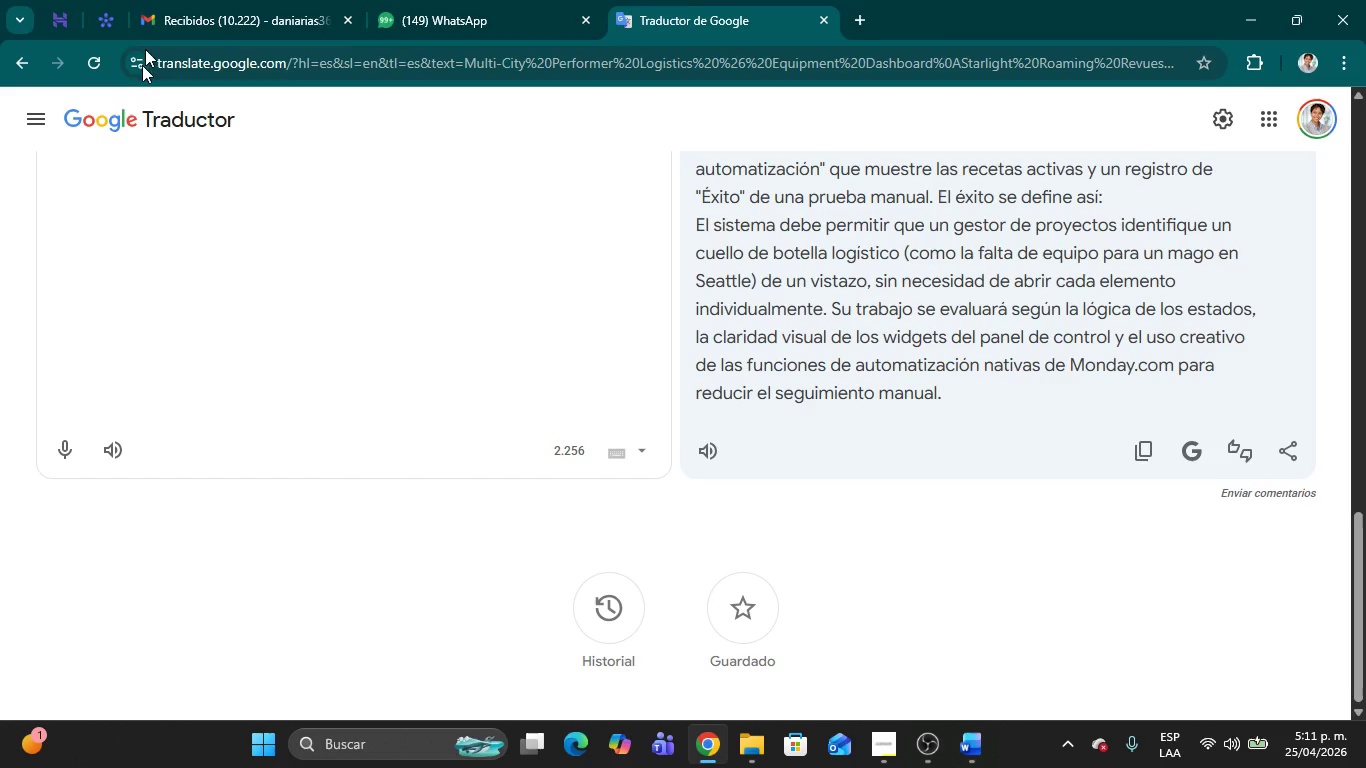 
left_click([104, 0])
 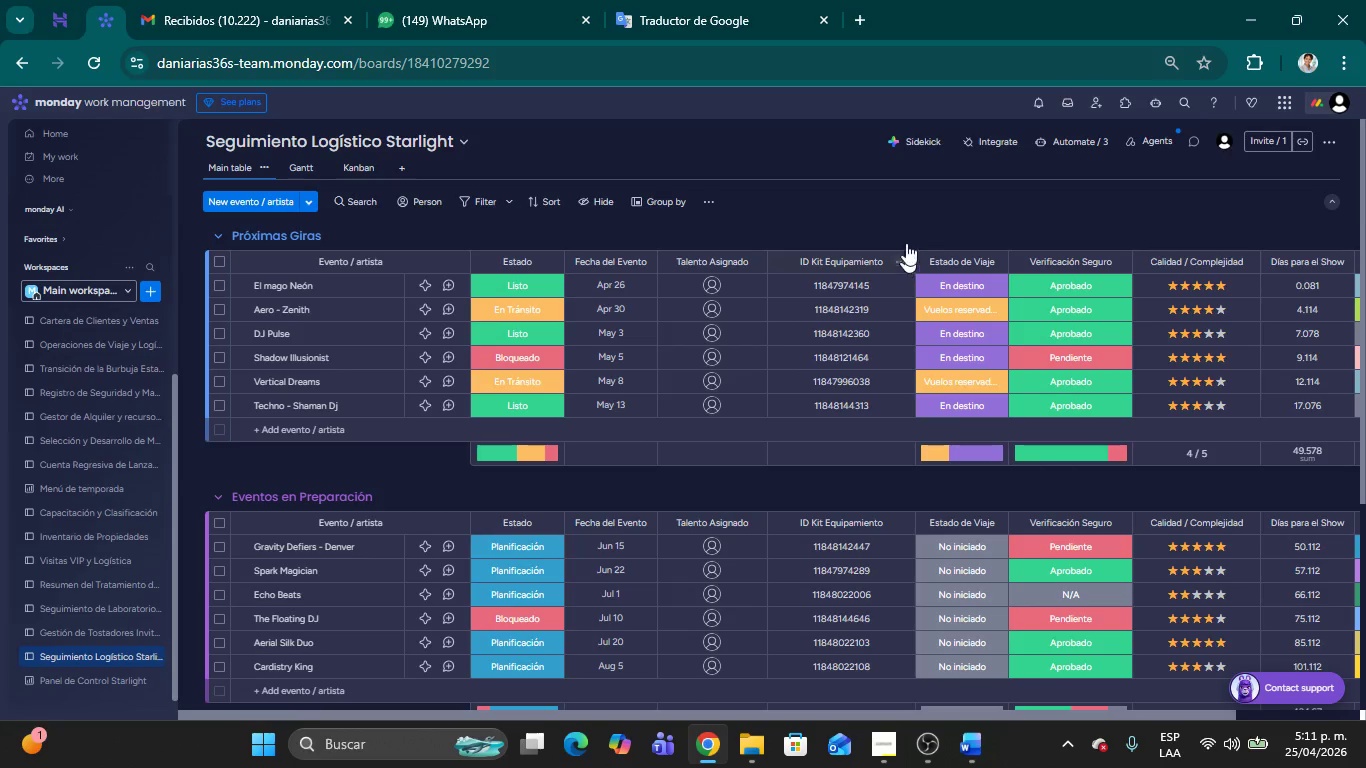 
left_click([869, 217])
 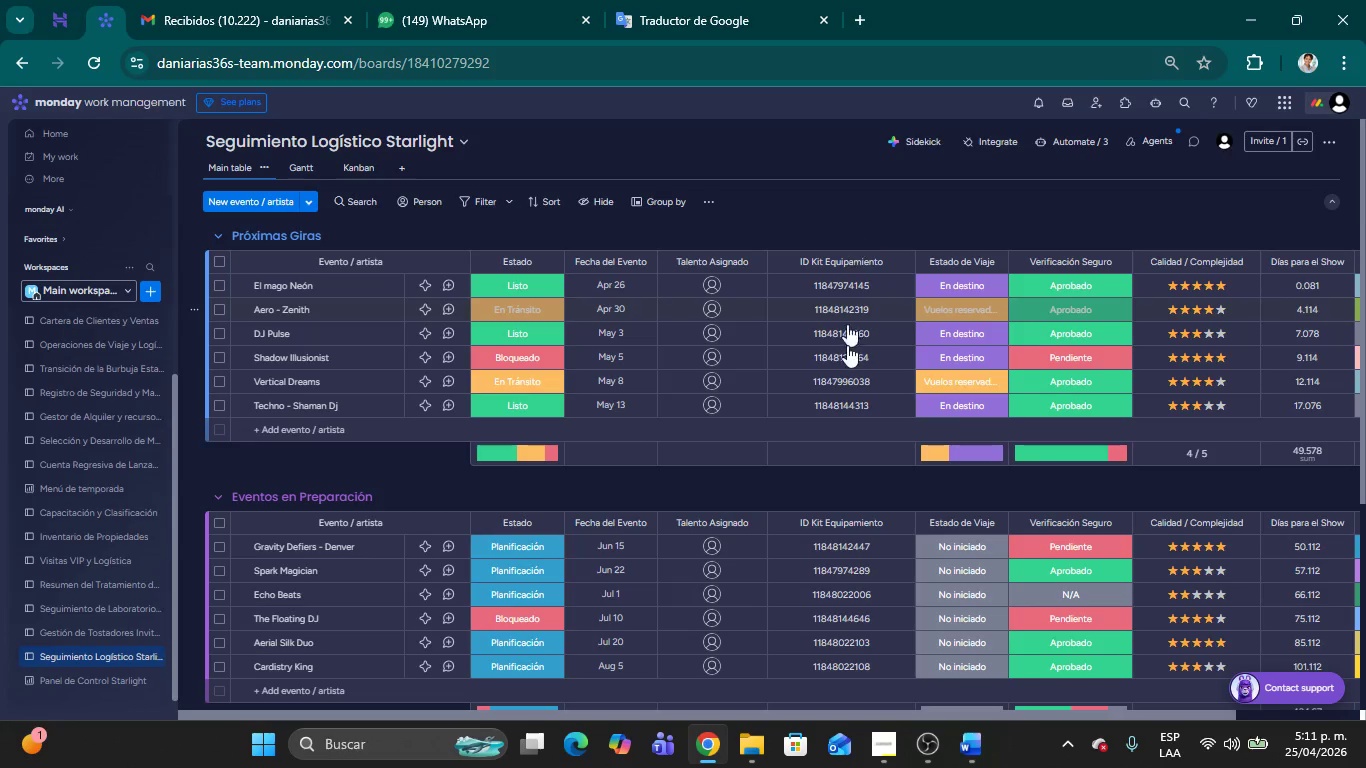 
wait(12.52)
 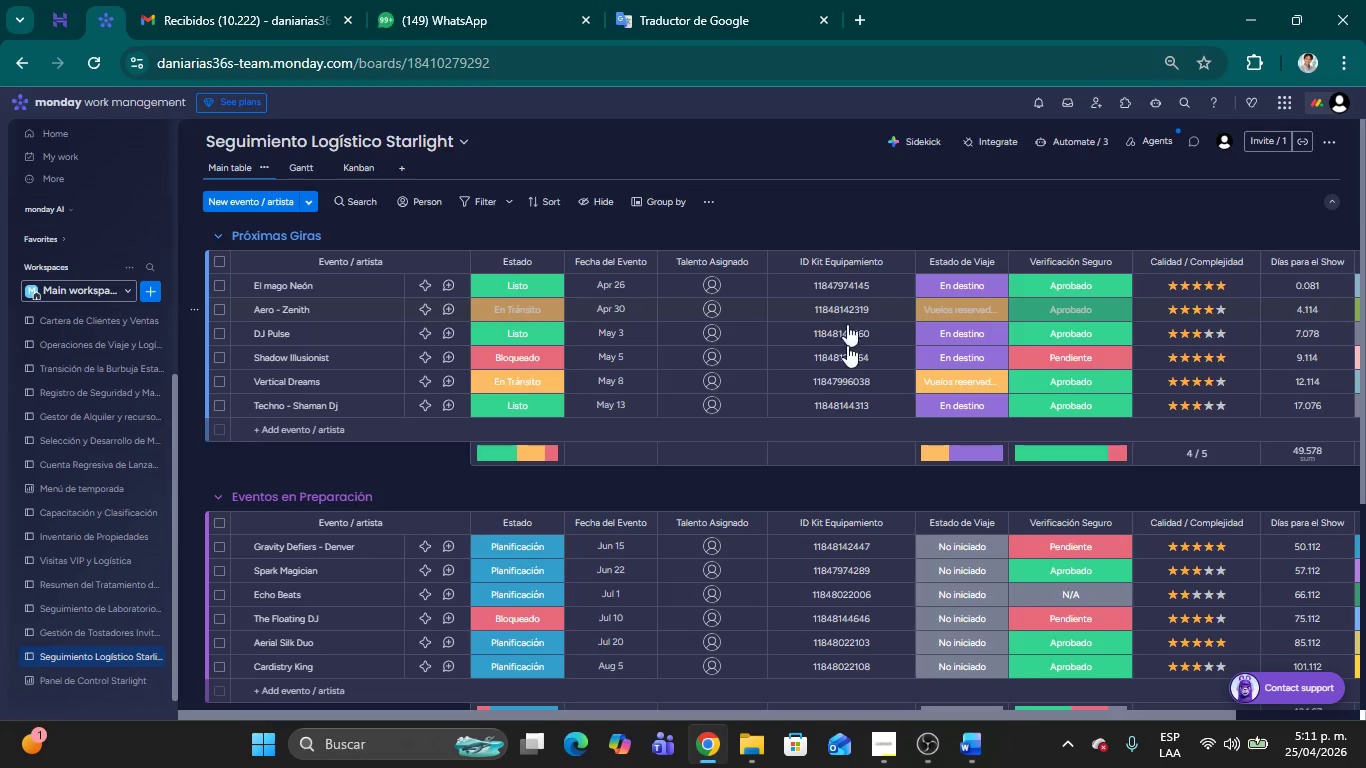 
left_click([303, 170])
 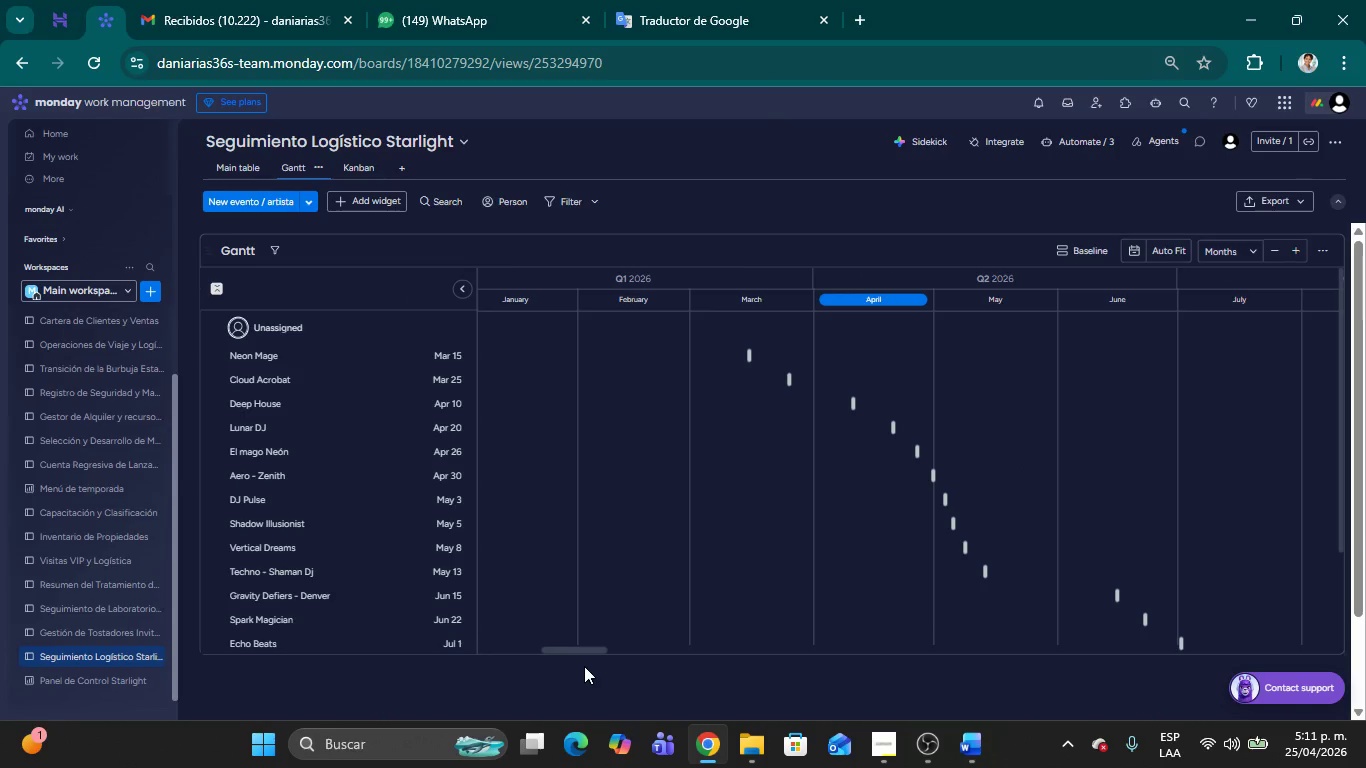 
wait(6.72)
 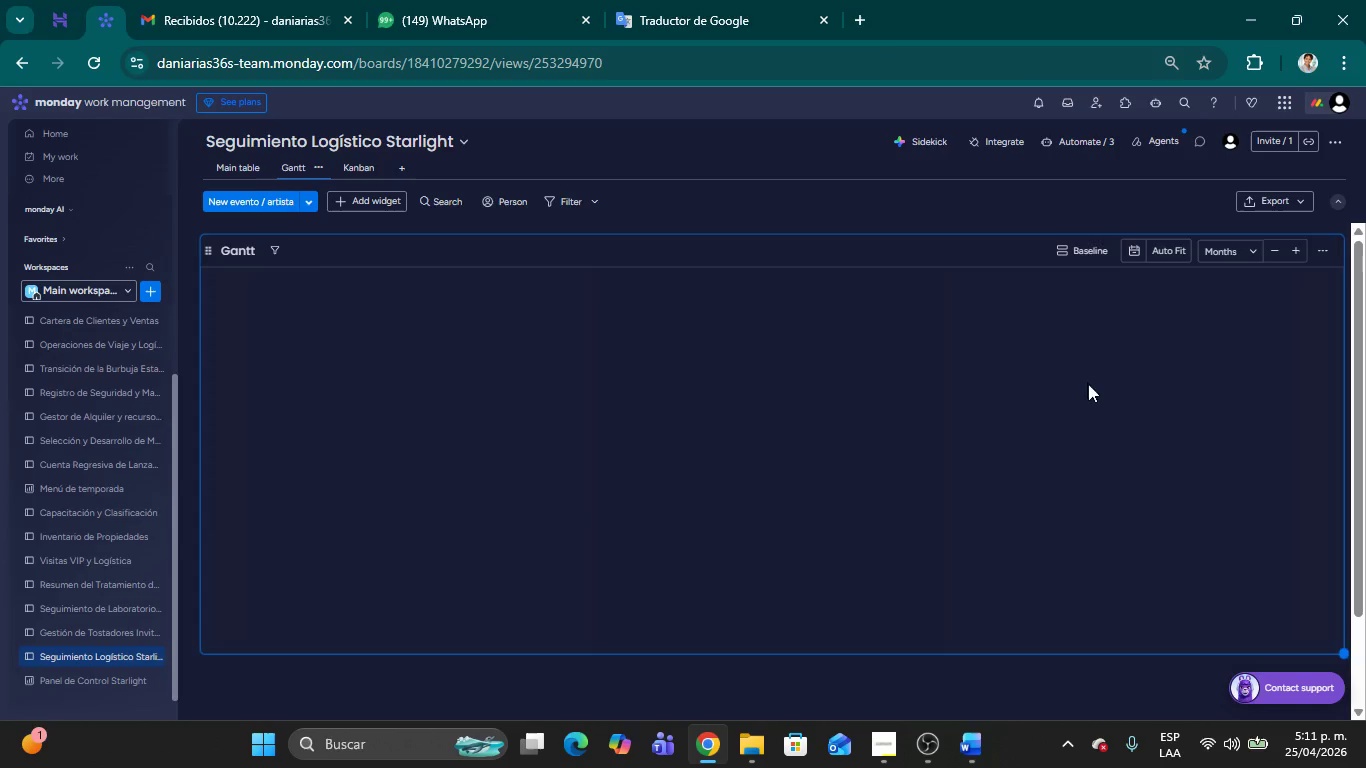 
key(Meta+Shift+MetaLeft)
 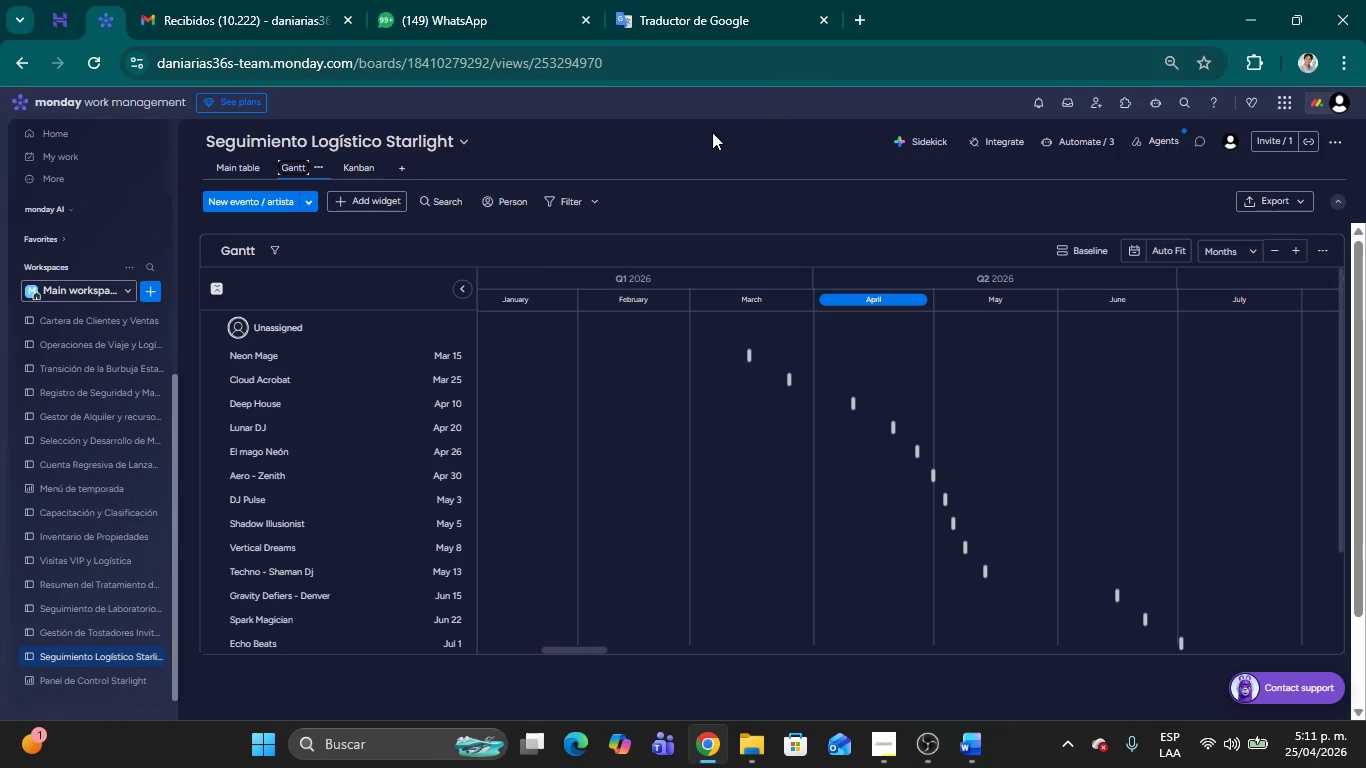 
key(Meta+Shift+S)
 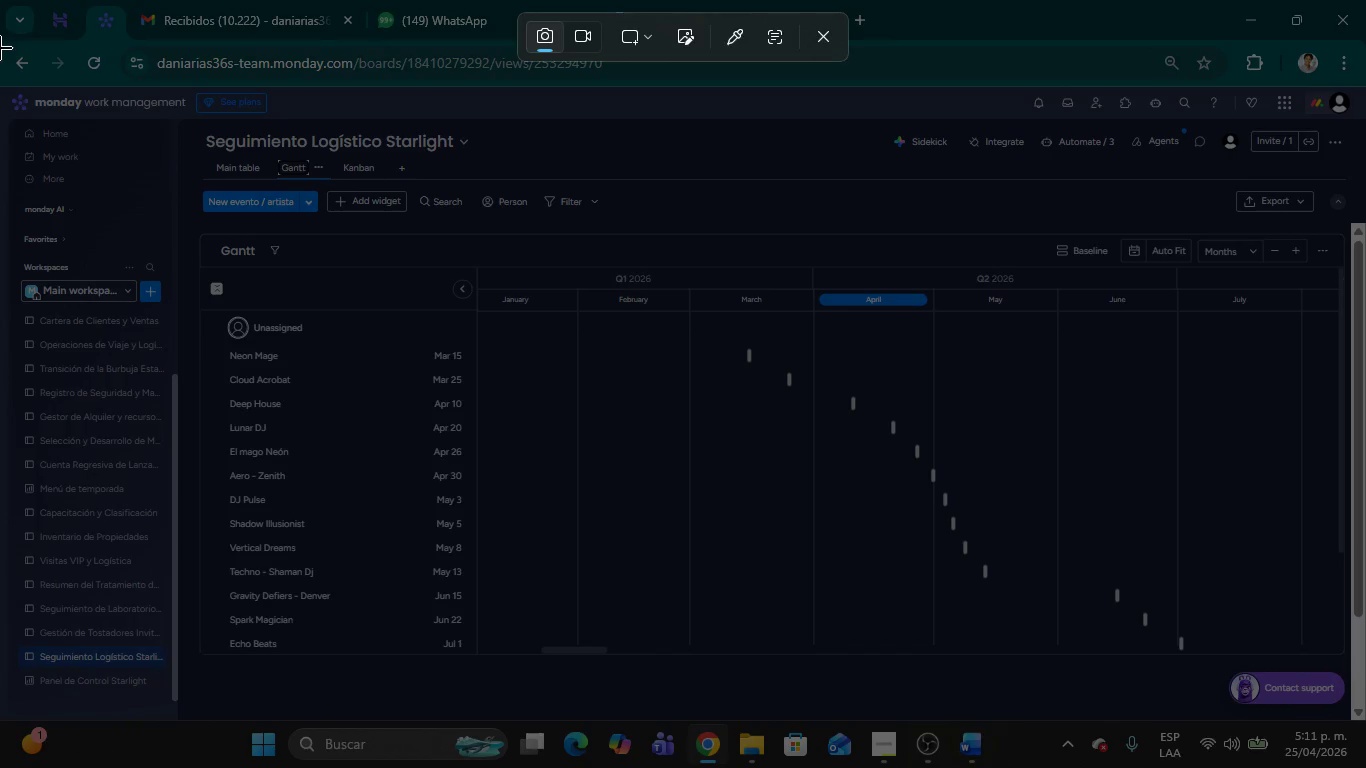 
left_click_drag(start_coordinate=[0, 38], to_coordinate=[1365, 767])
 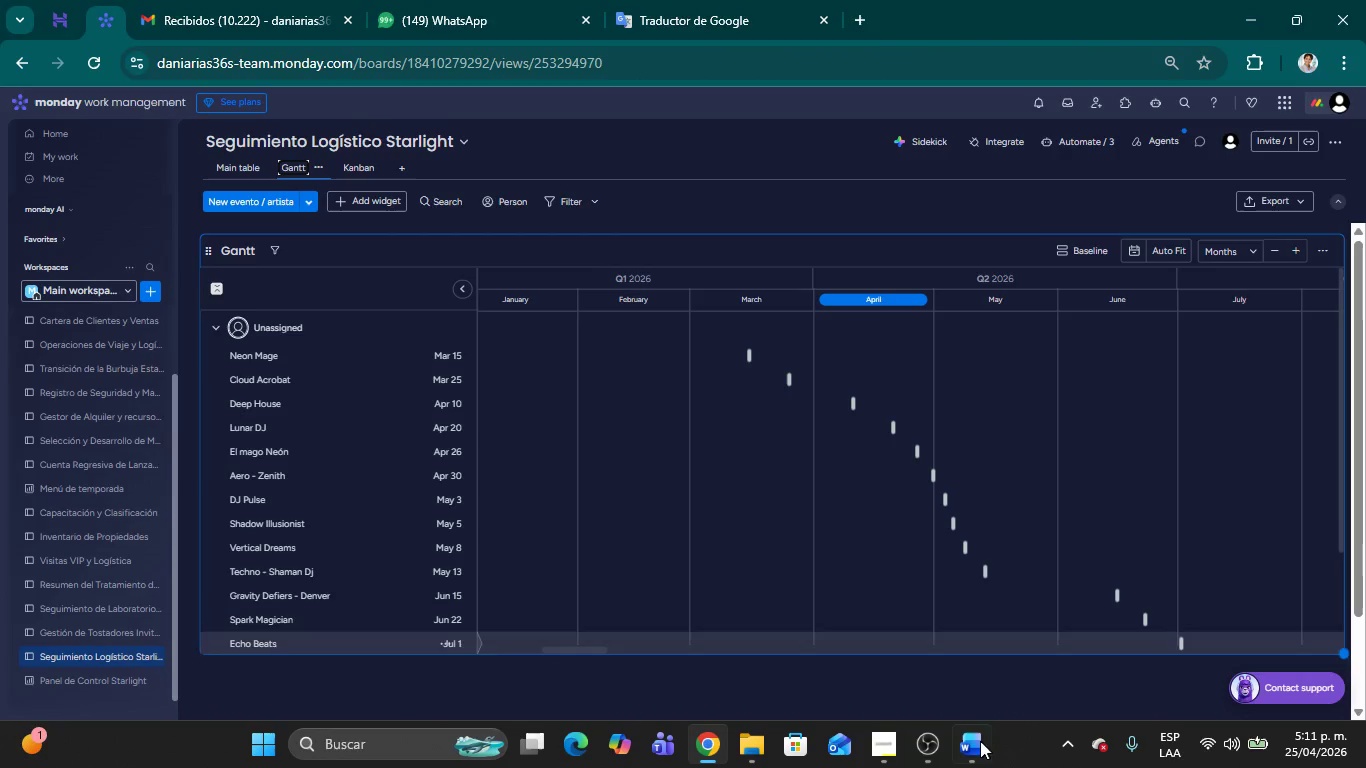 
left_click([972, 750])
 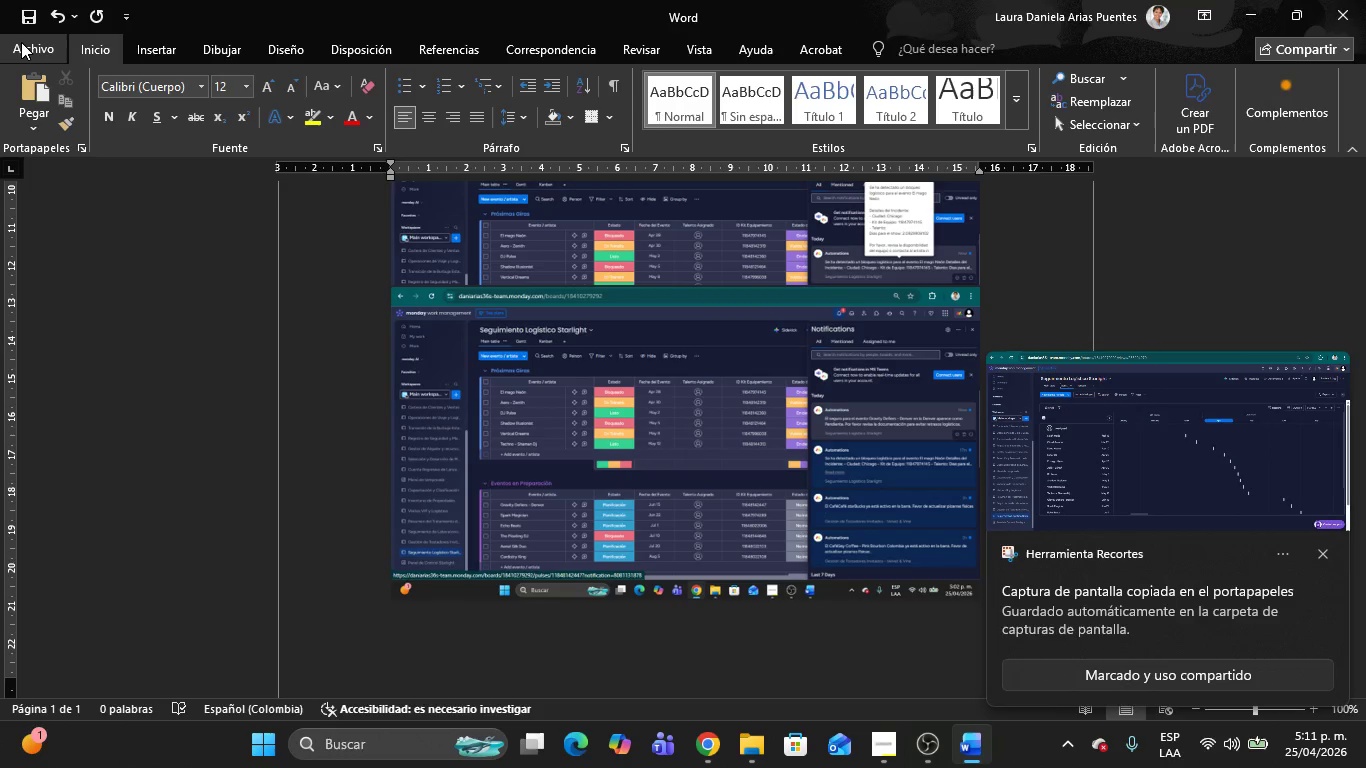 
left_click([23, 46])
 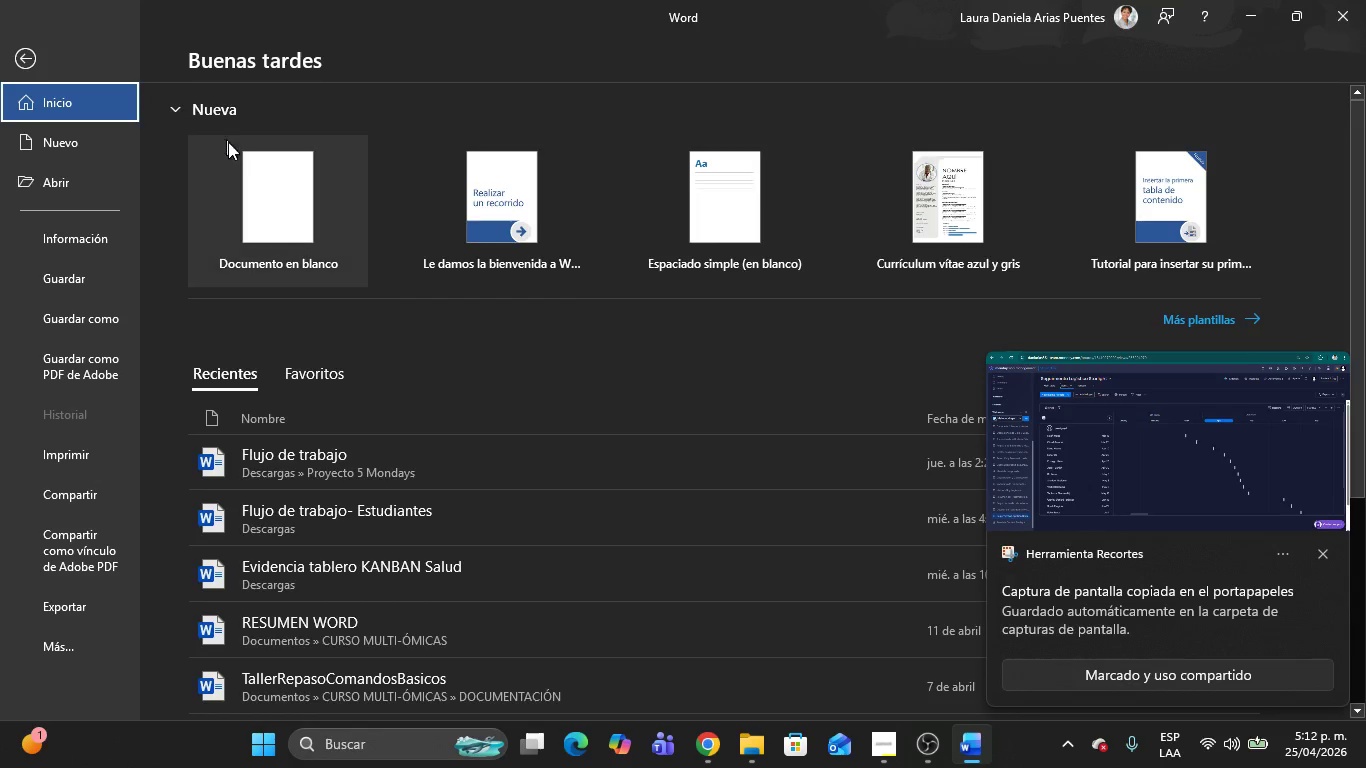 
left_click([266, 166])
 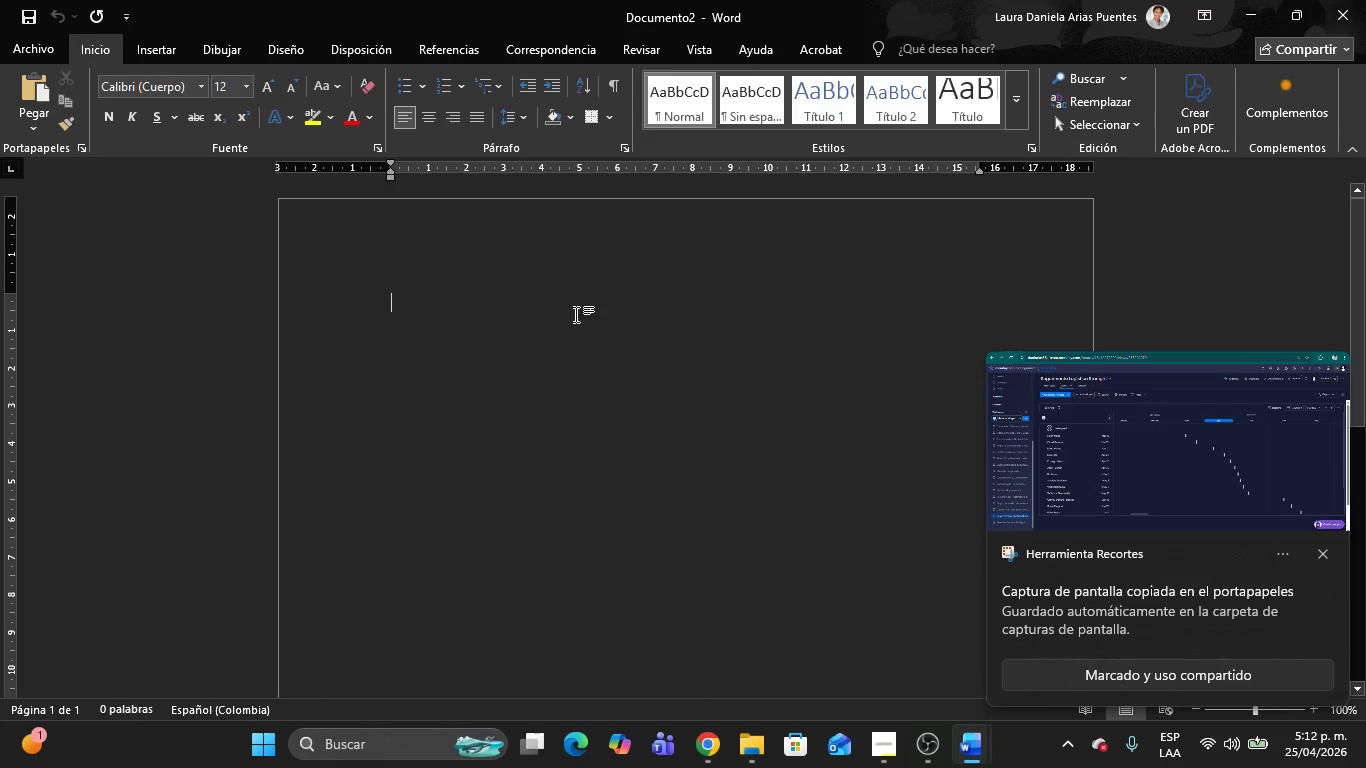 
key(Control+V)
 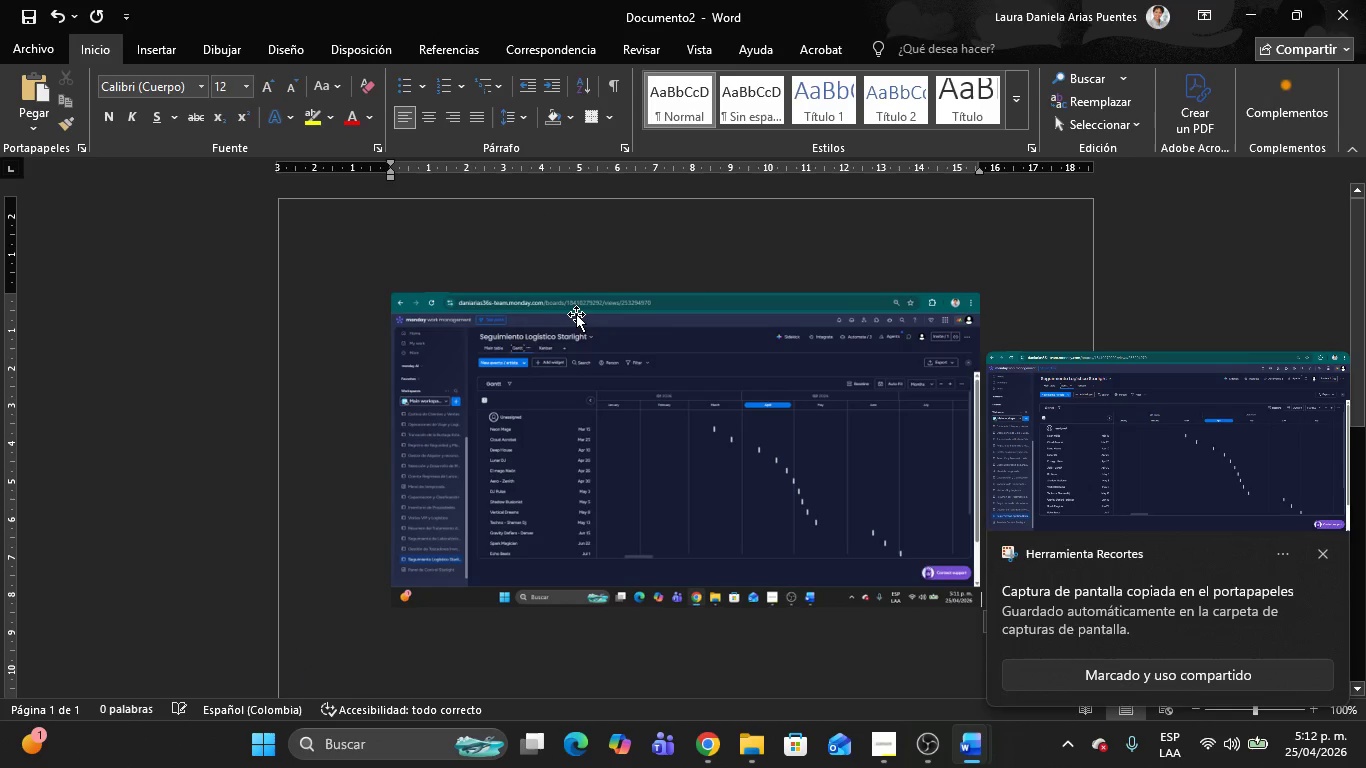 
key(Alt+AltLeft)
 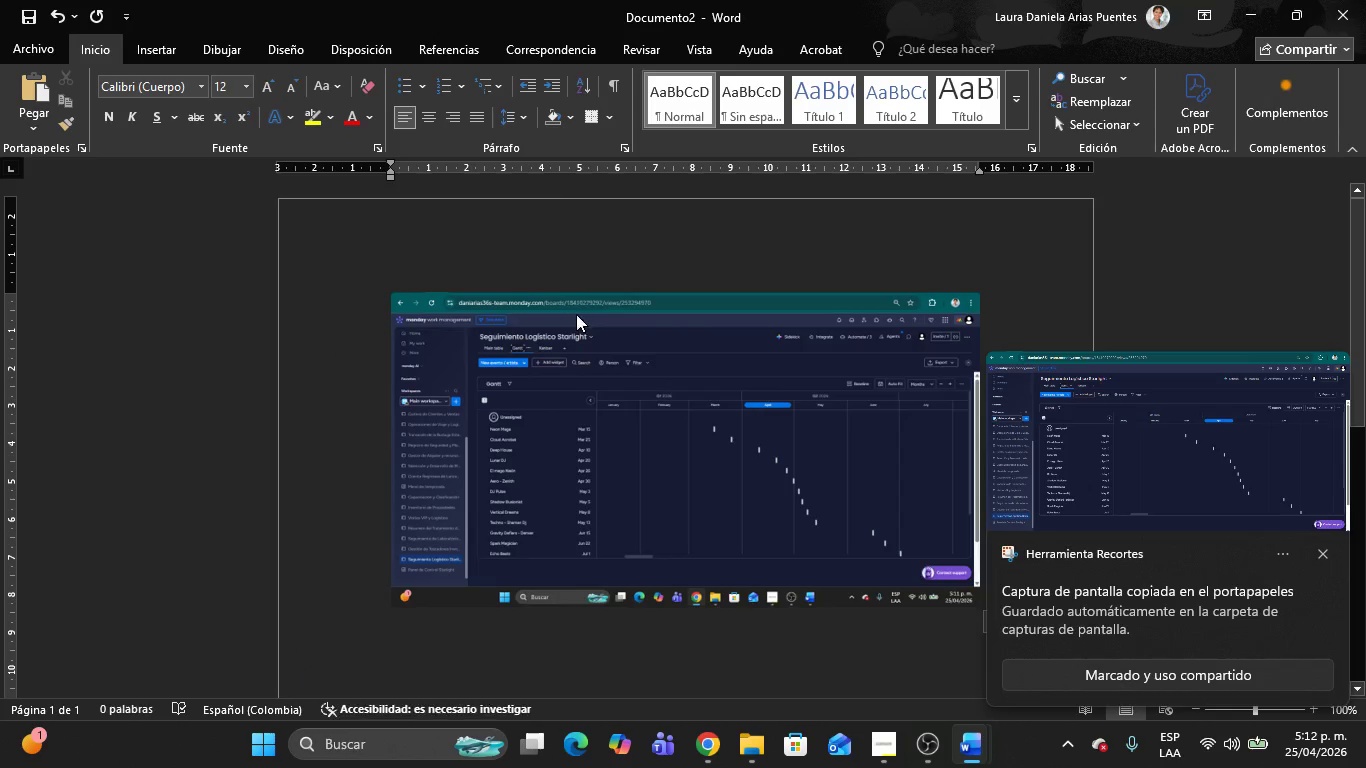 
key(Alt+Tab)
 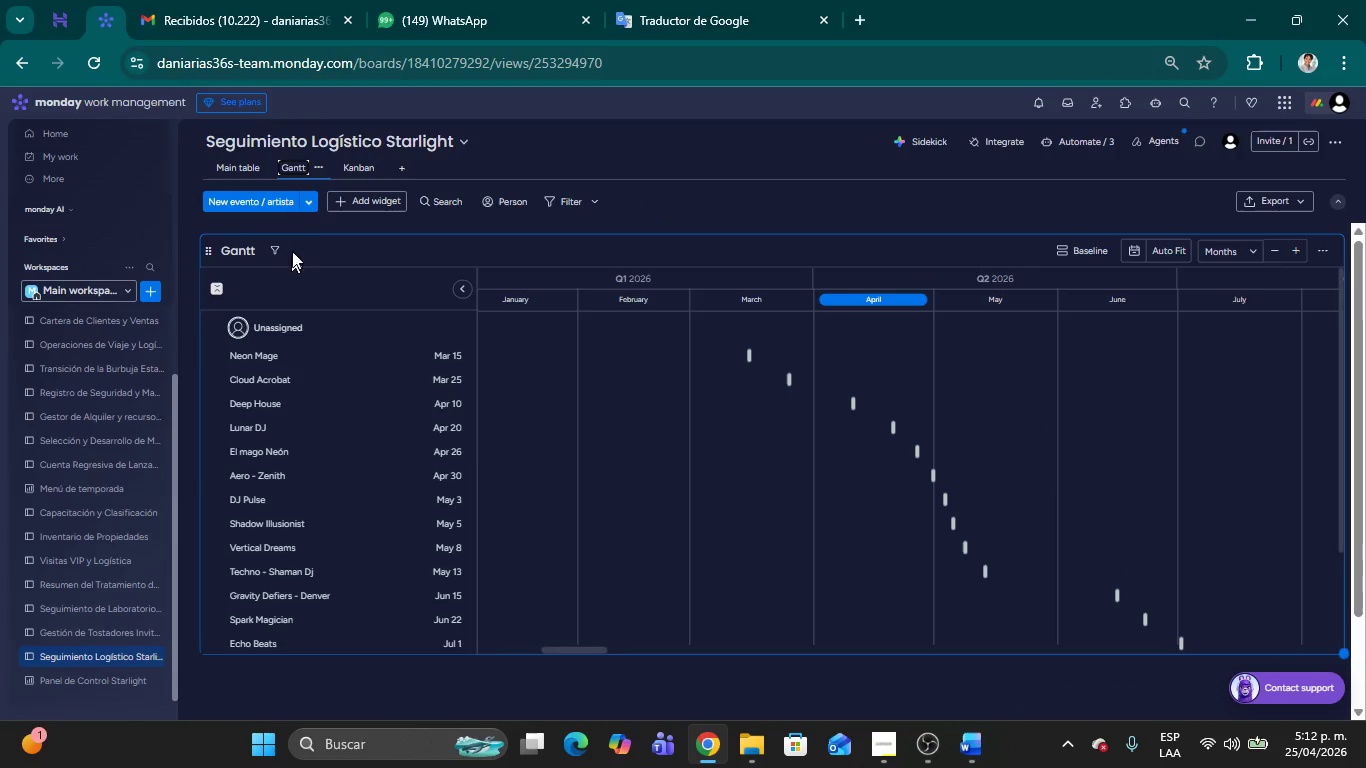 
left_click([354, 165])
 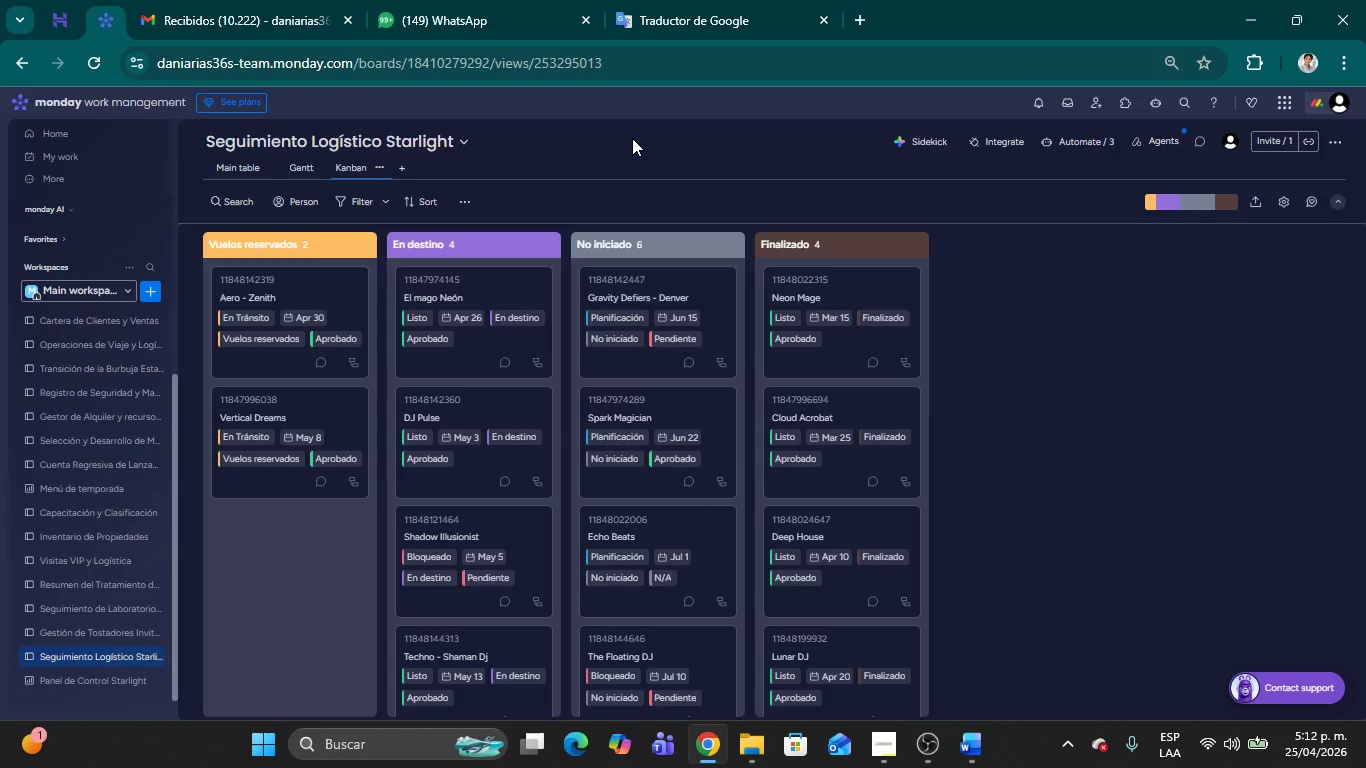 
wait(5.25)
 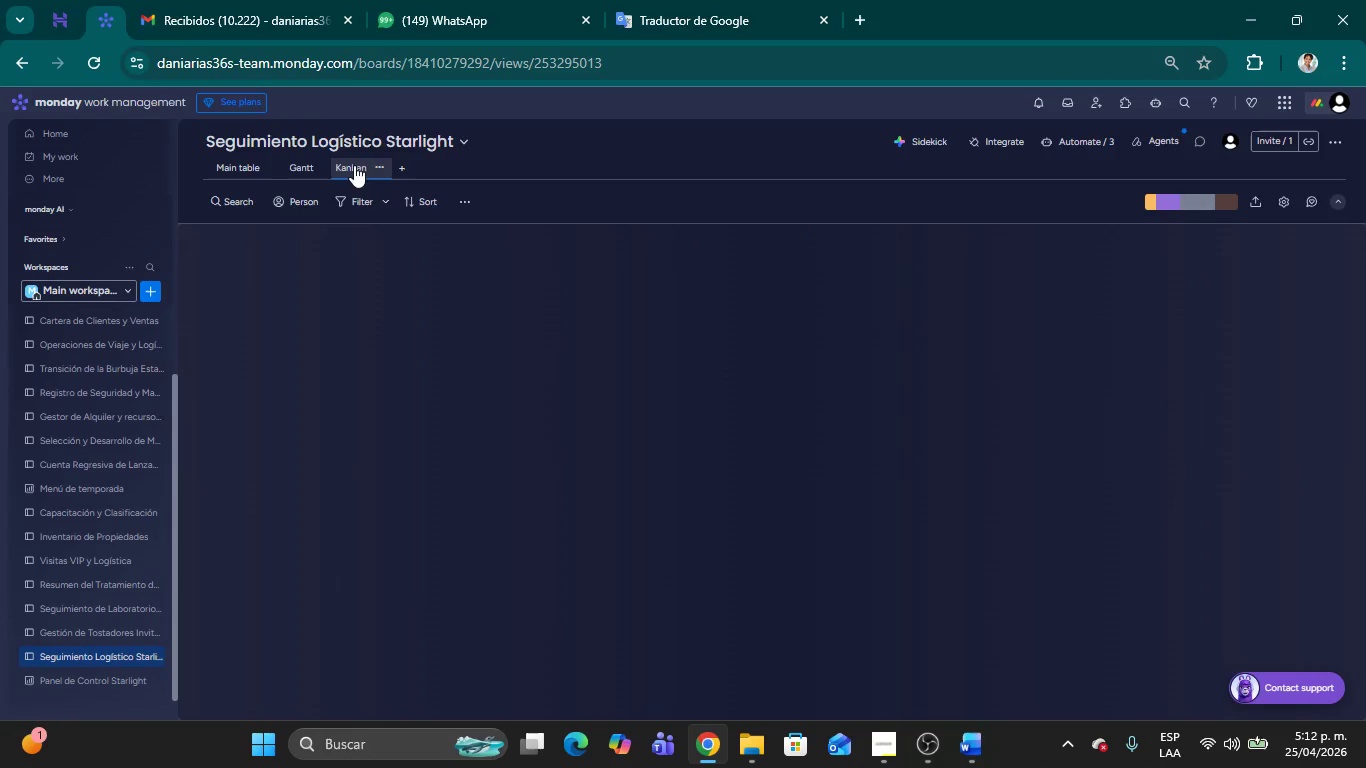 
key(Meta+Shift+MetaLeft)
 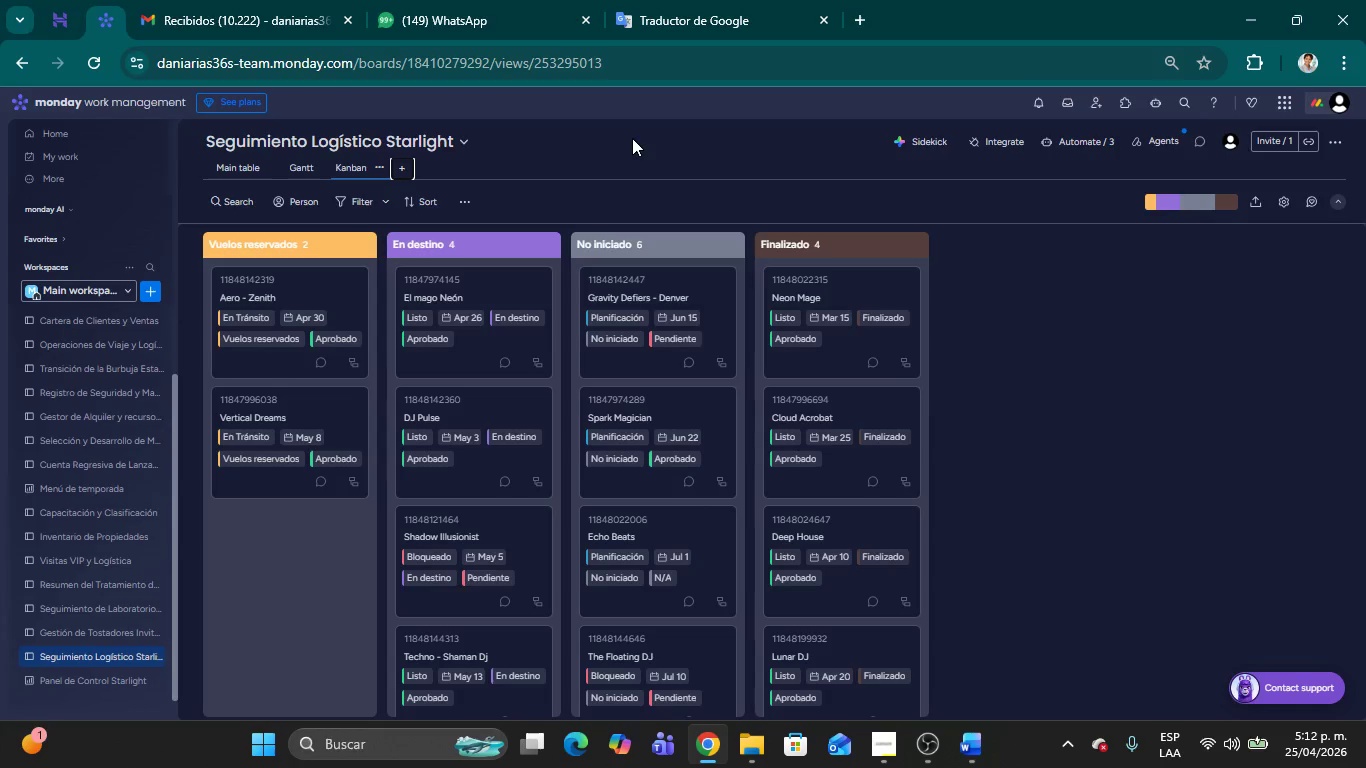 
key(Meta+Shift+S)
 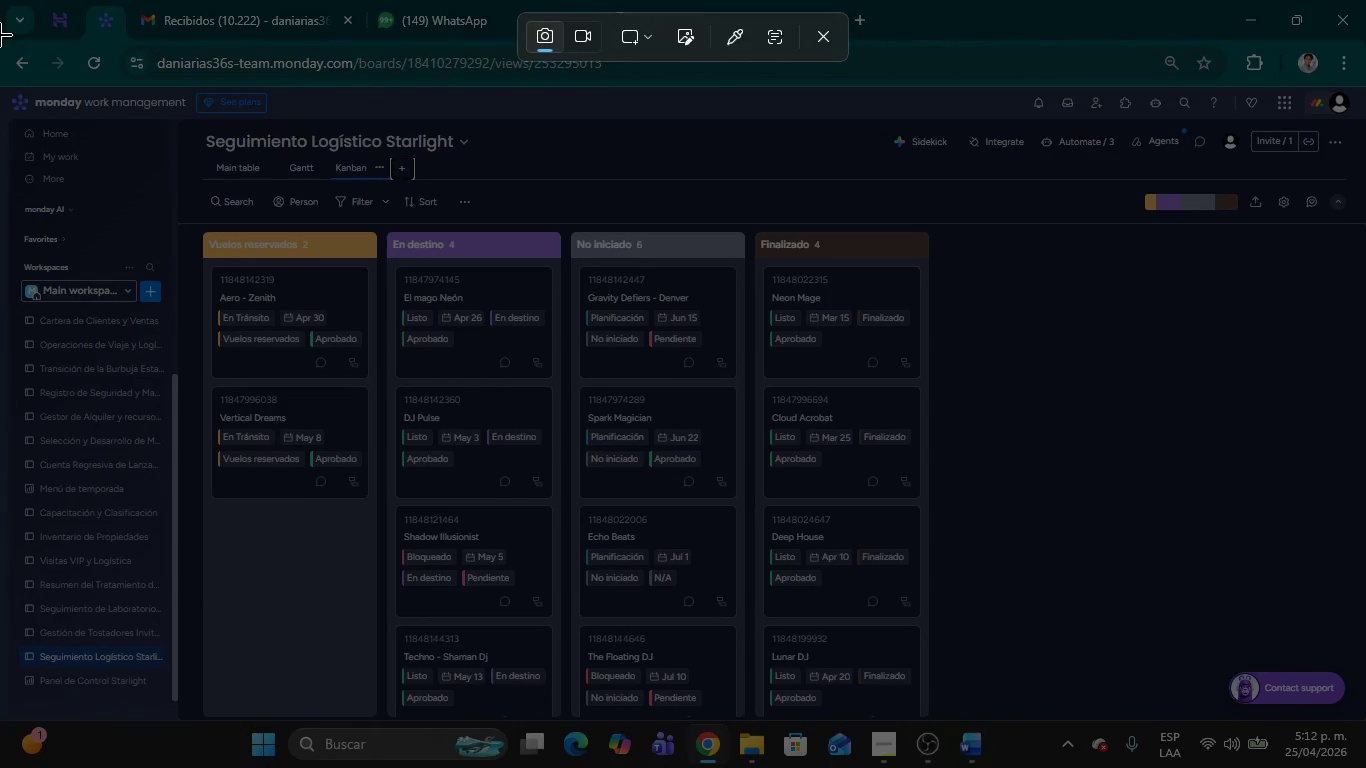 
left_click_drag(start_coordinate=[0, 41], to_coordinate=[1365, 767])
 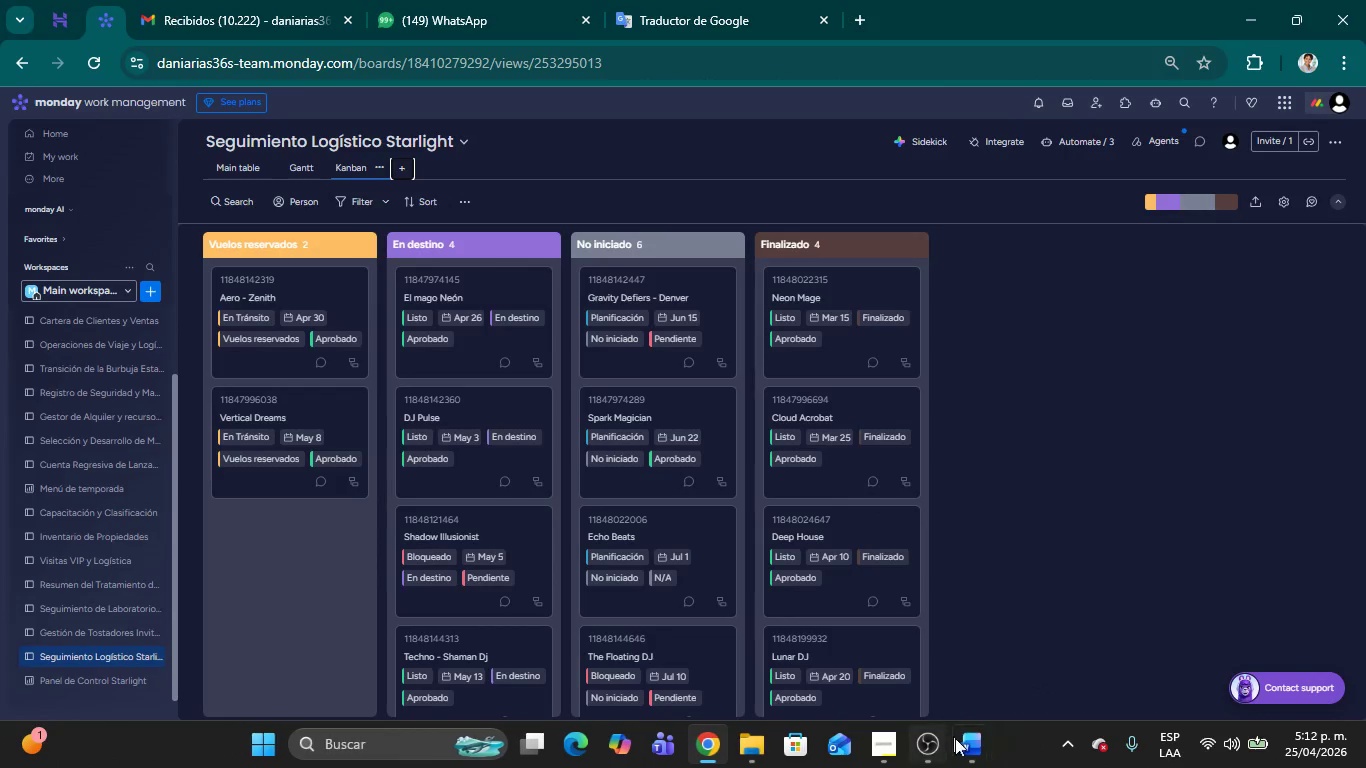 
left_click([970, 742])
 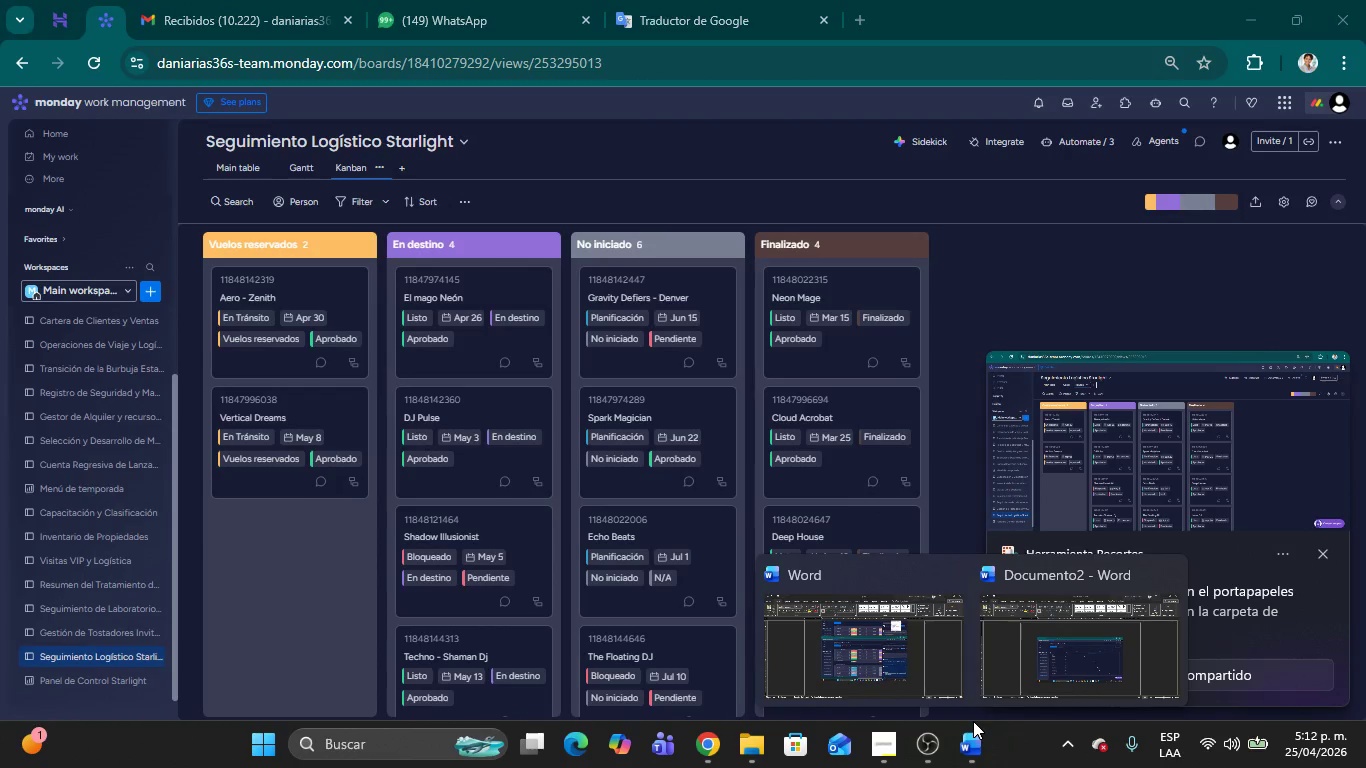 
left_click([1060, 669])
 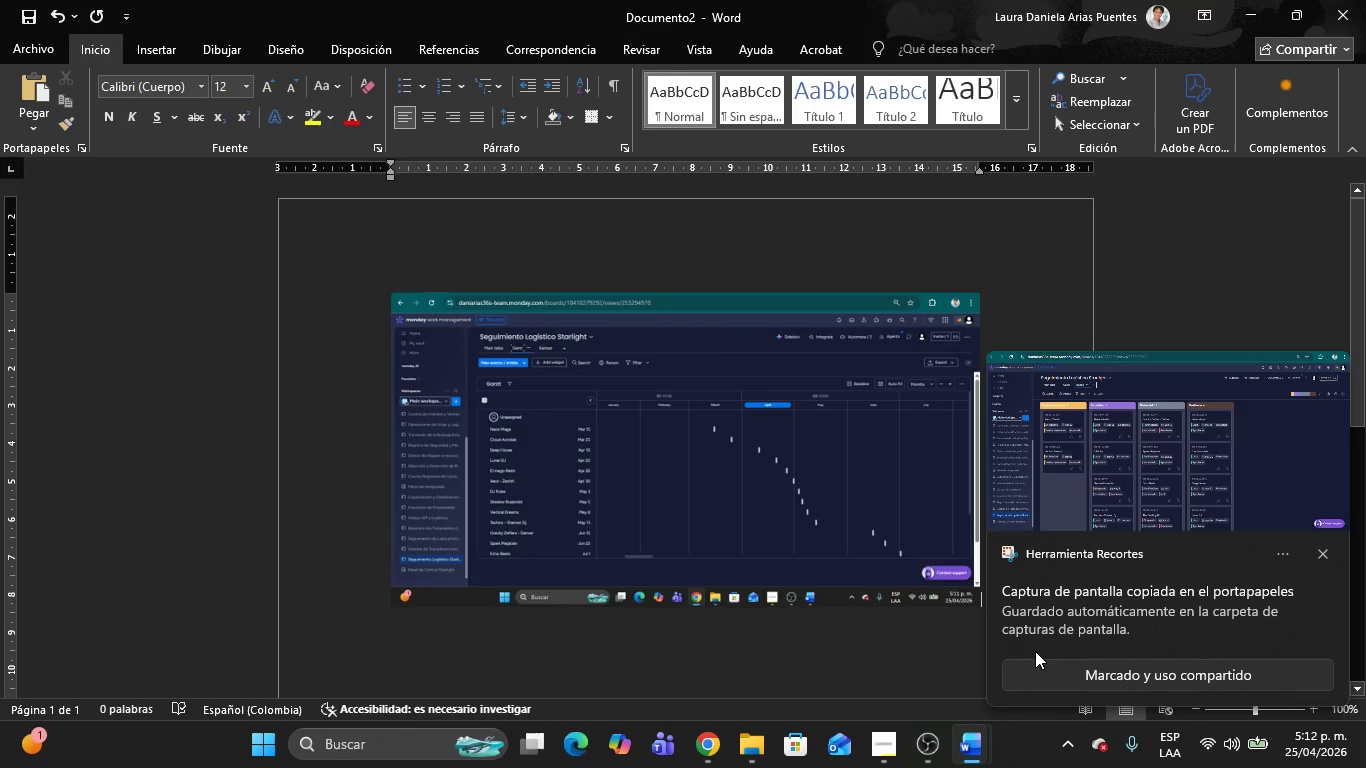 
key(Control+V)
 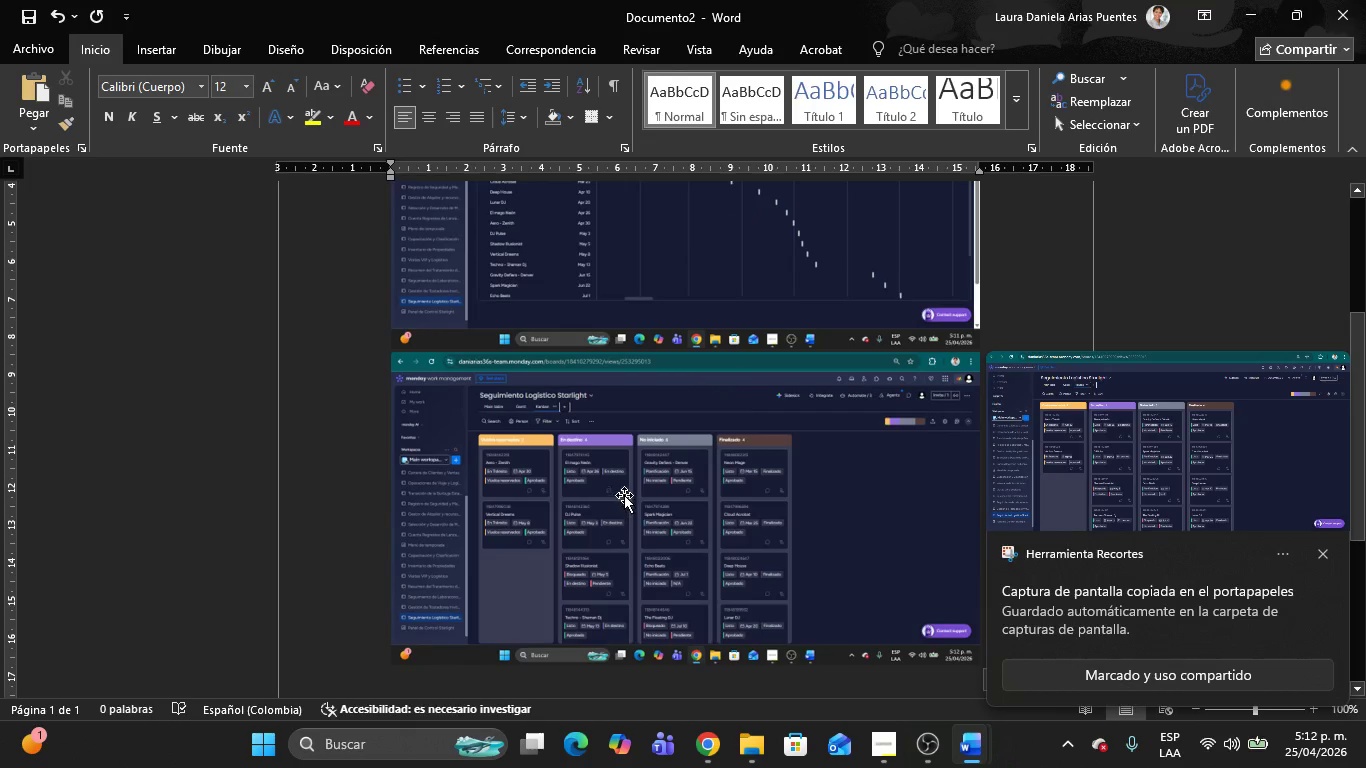 
key(Alt+AltLeft)
 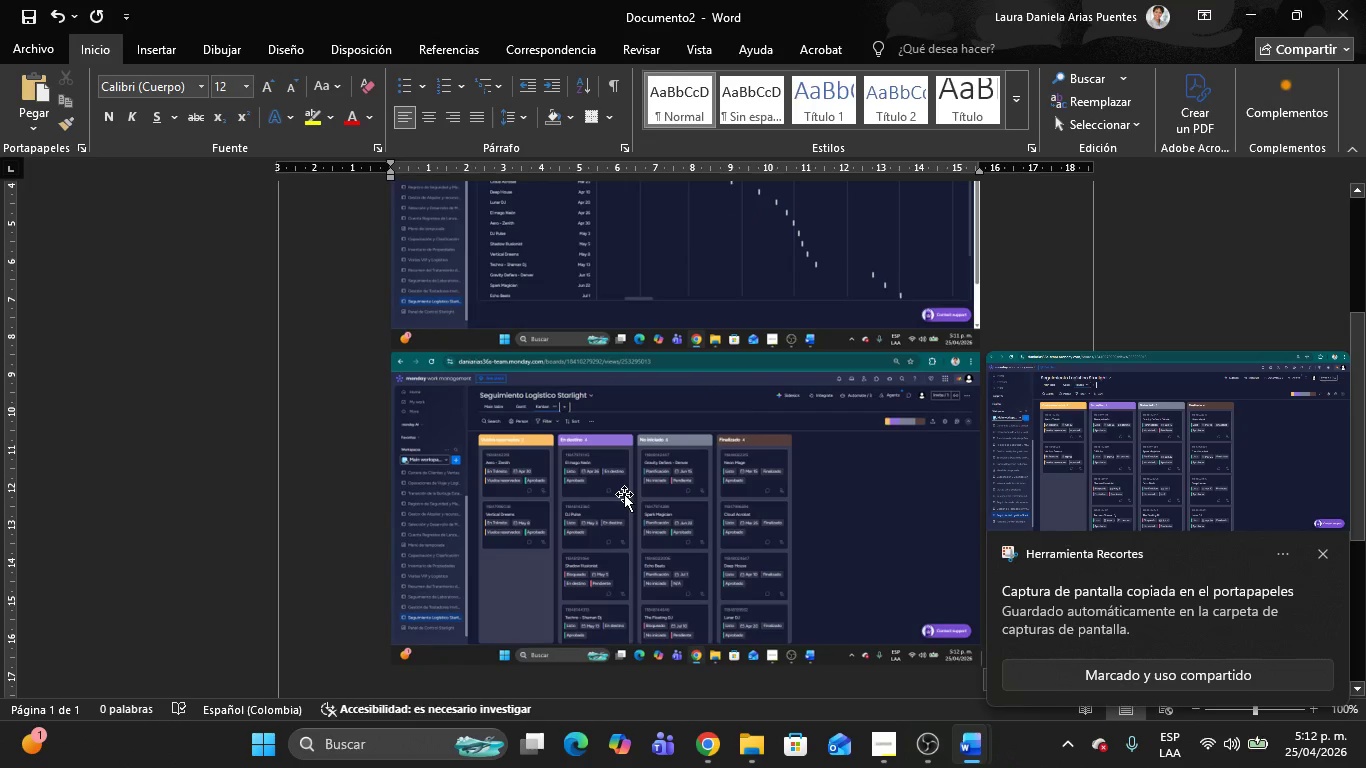 
key(Alt+Tab)
 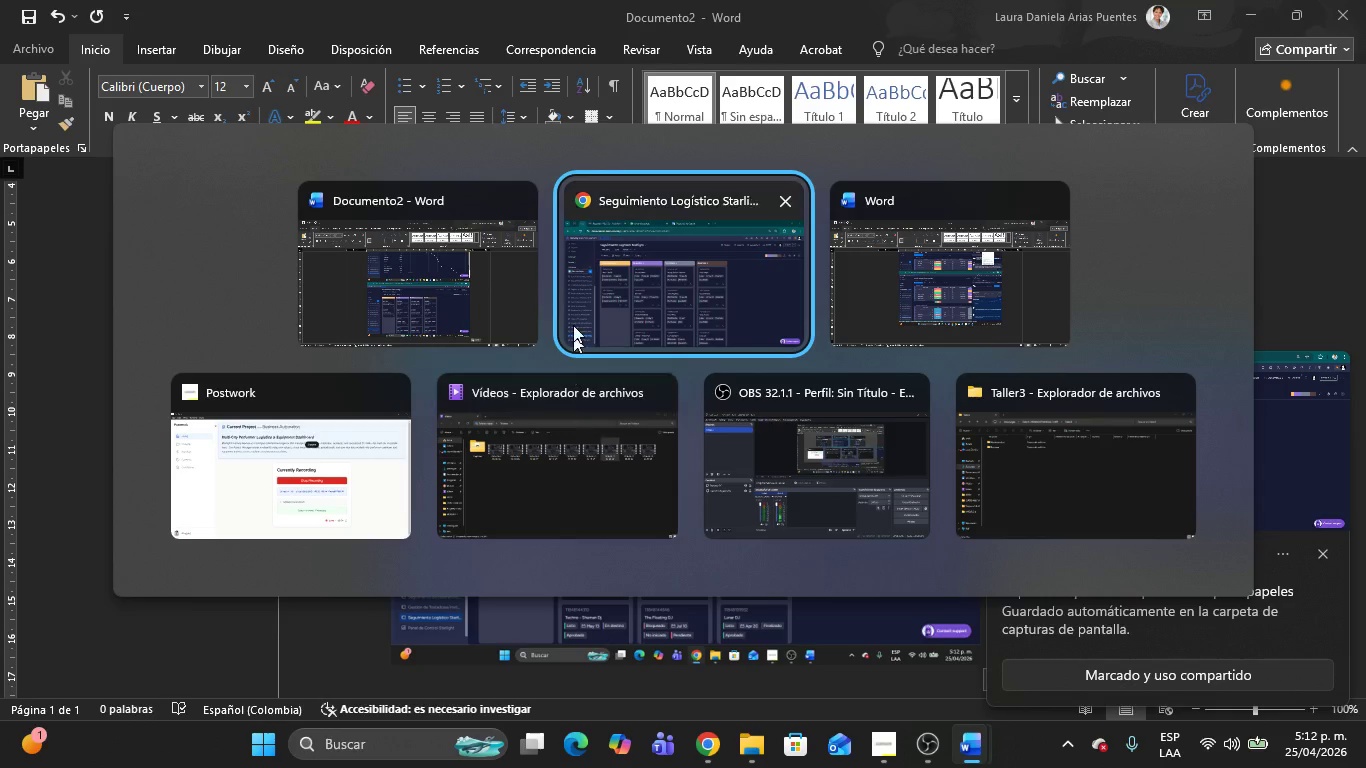 
key(Alt+AltLeft)
 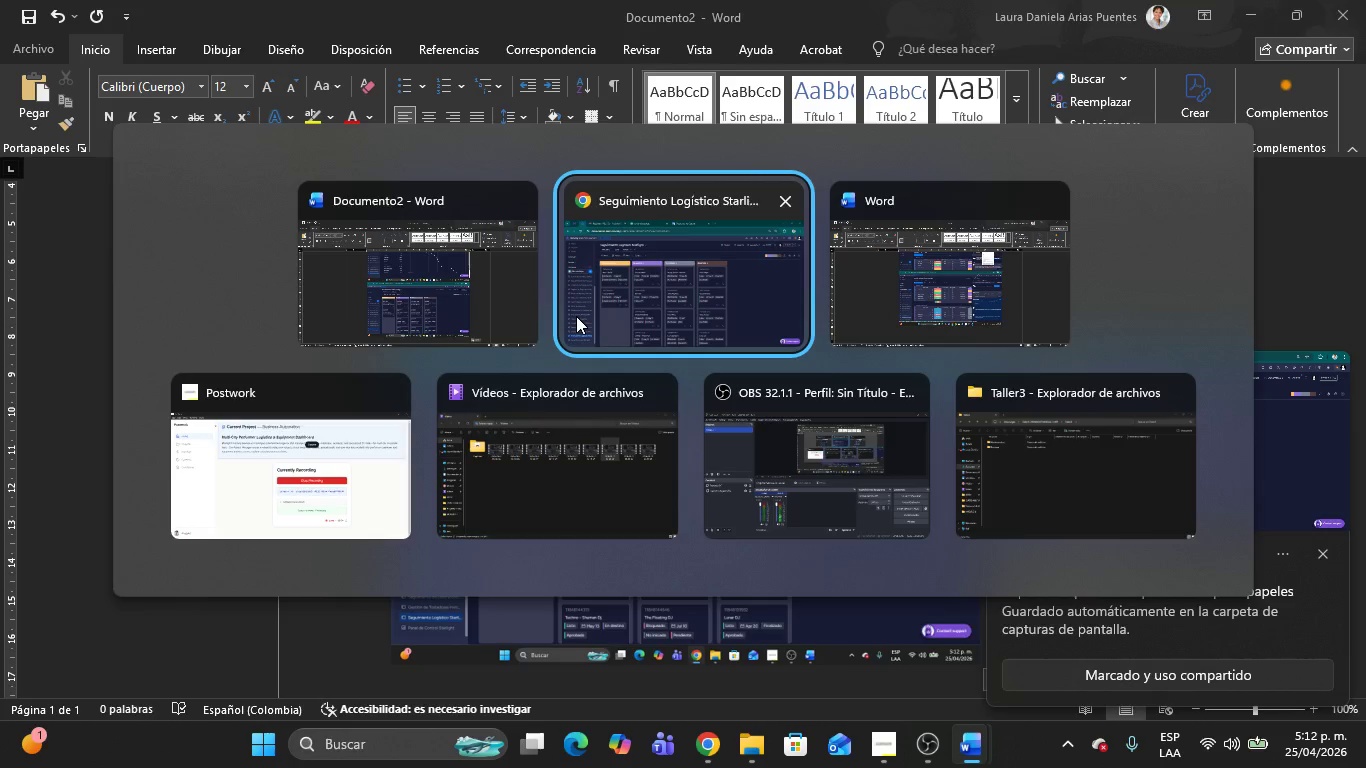 
key(Alt+Tab)
 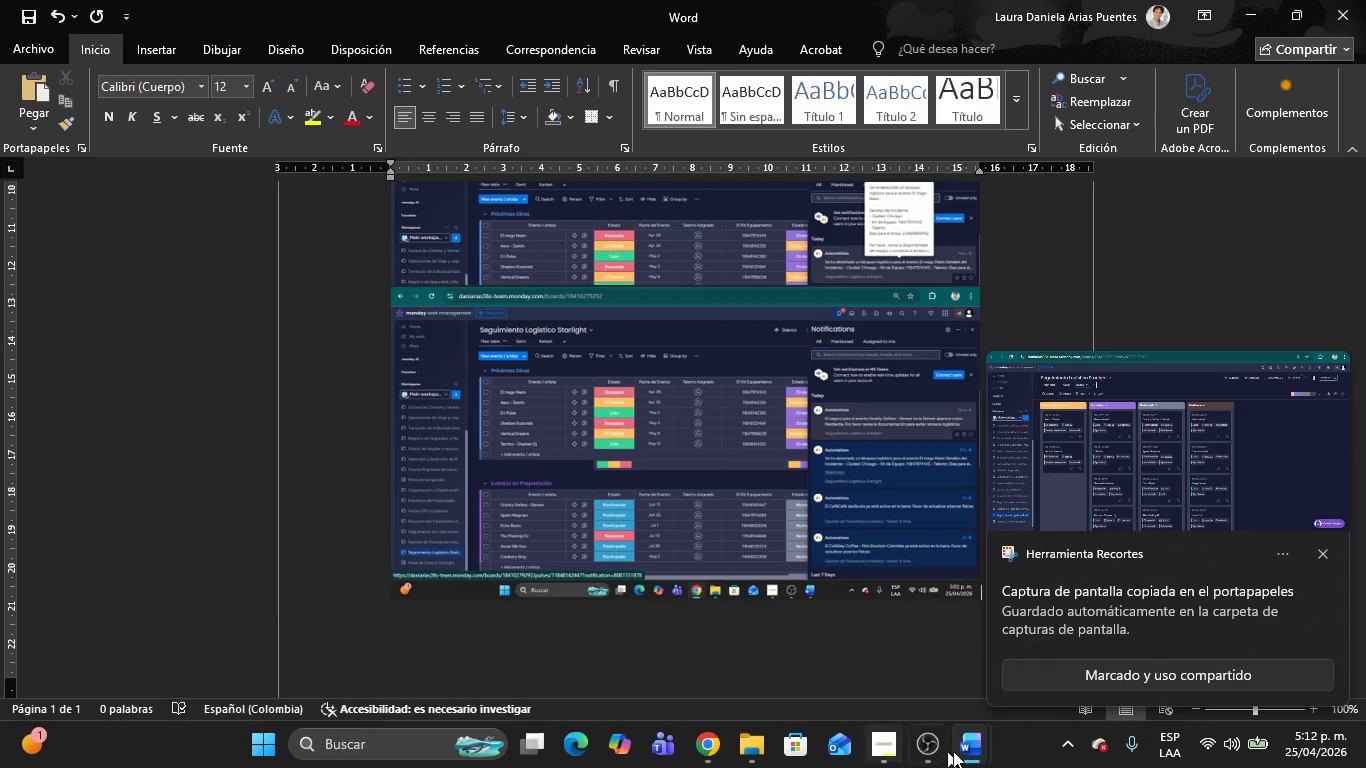 
left_click([975, 749])
 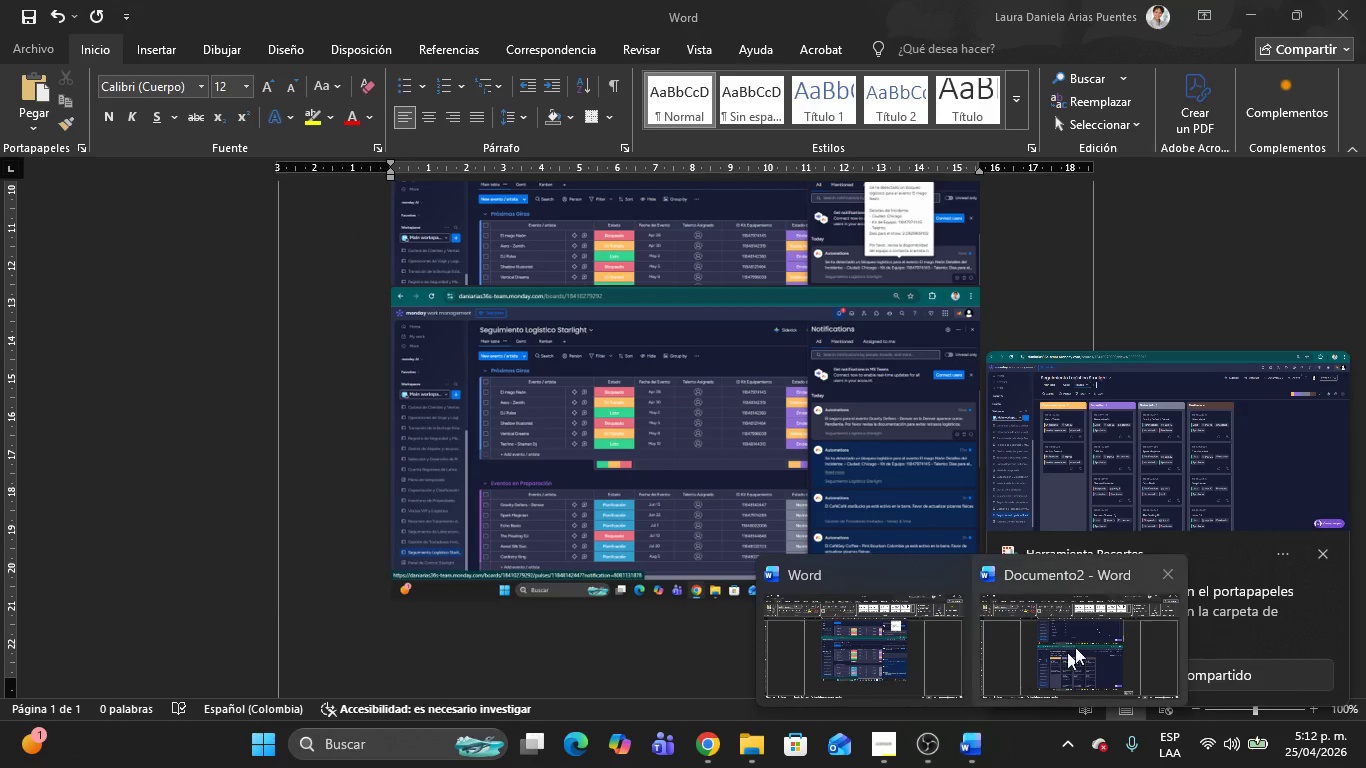 
left_click([1076, 646])
 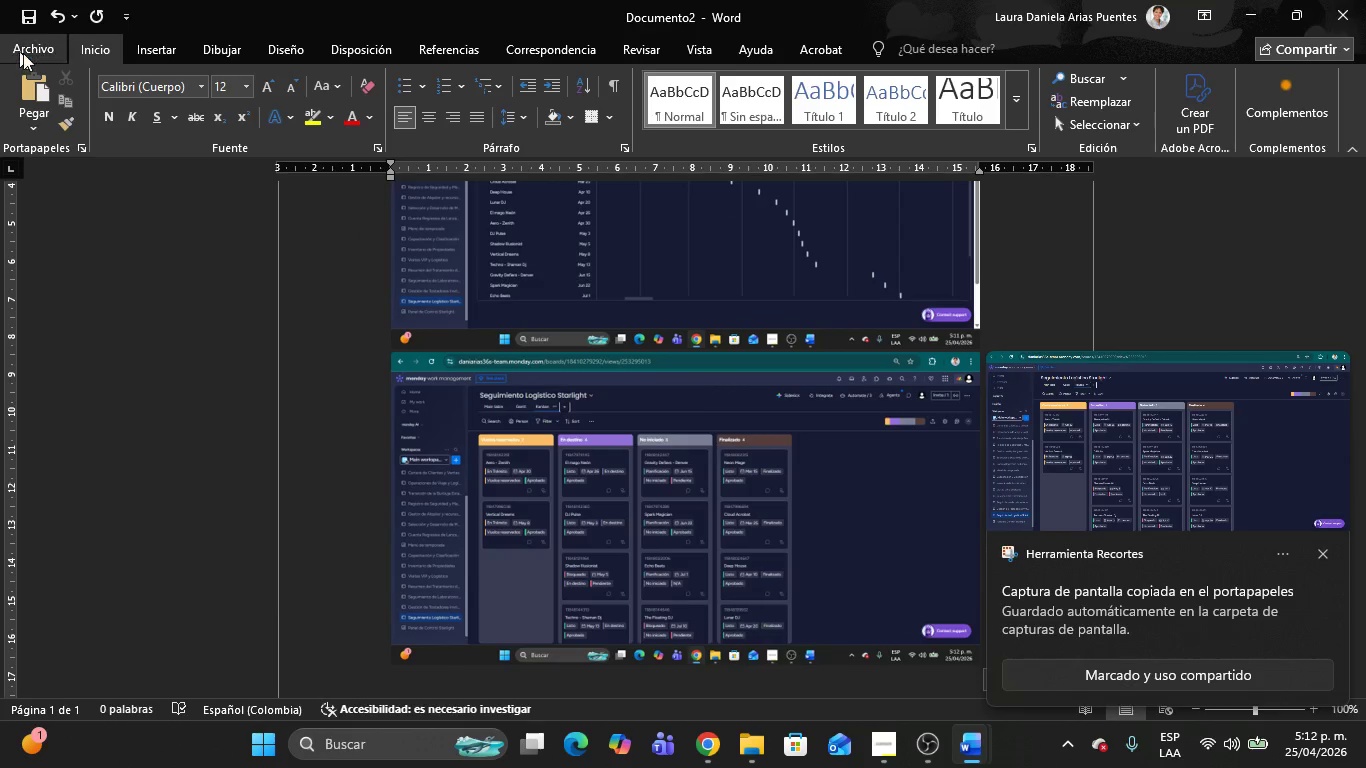 
left_click([23, 53])
 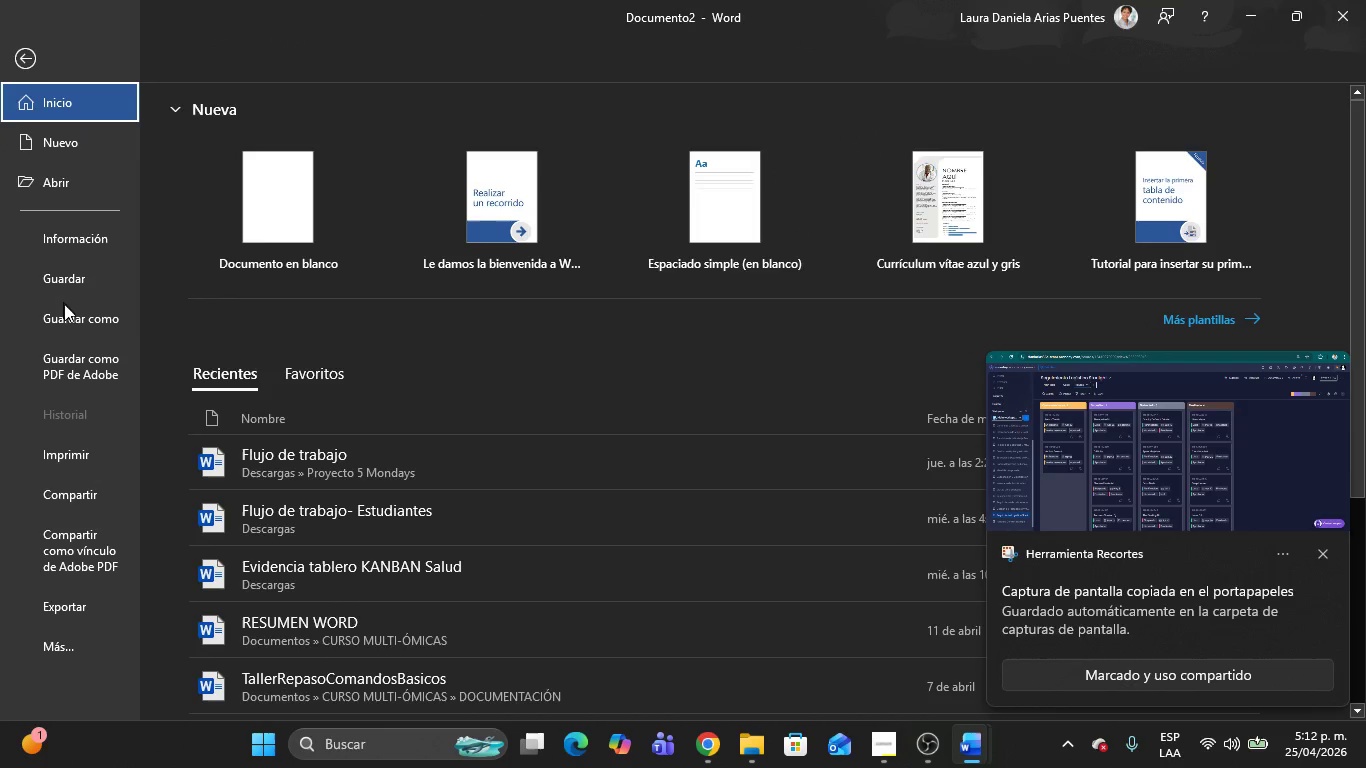 
left_click([72, 319])
 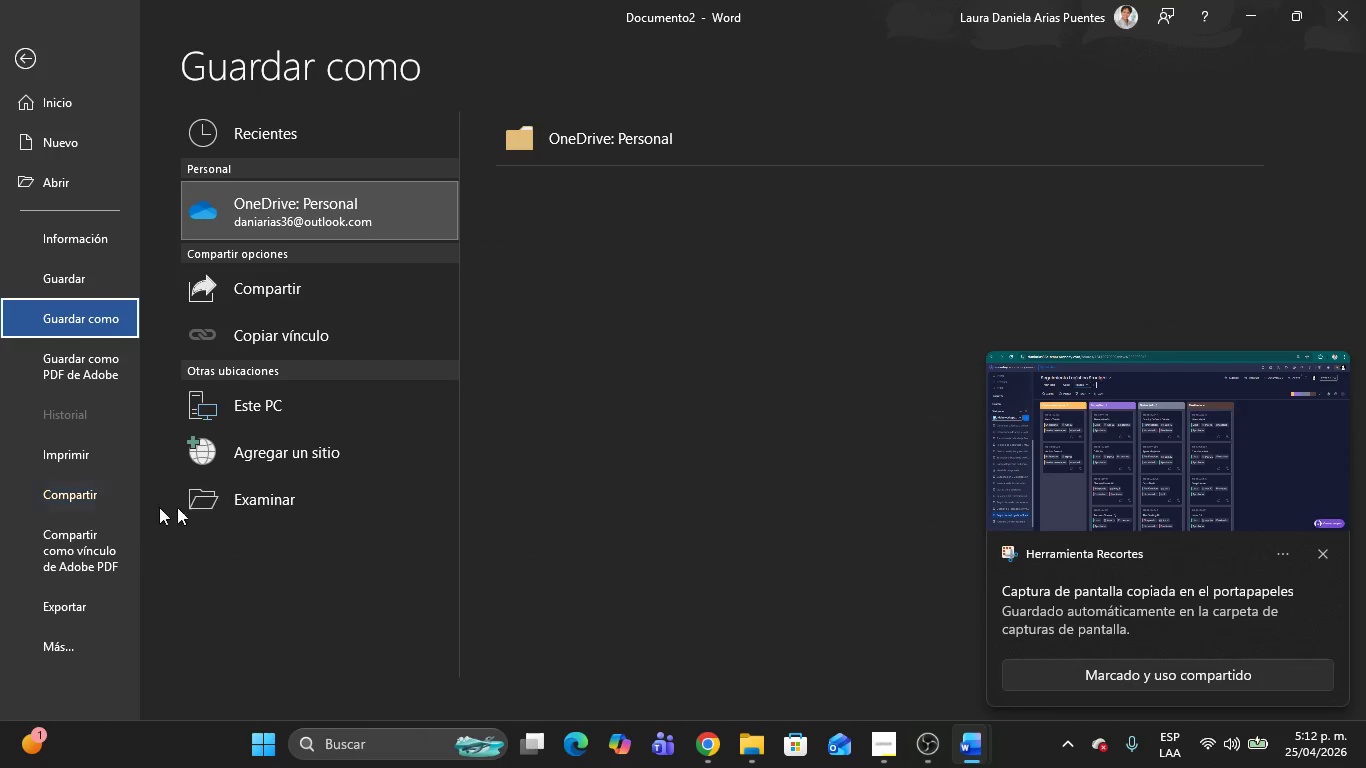 
left_click([244, 507])
 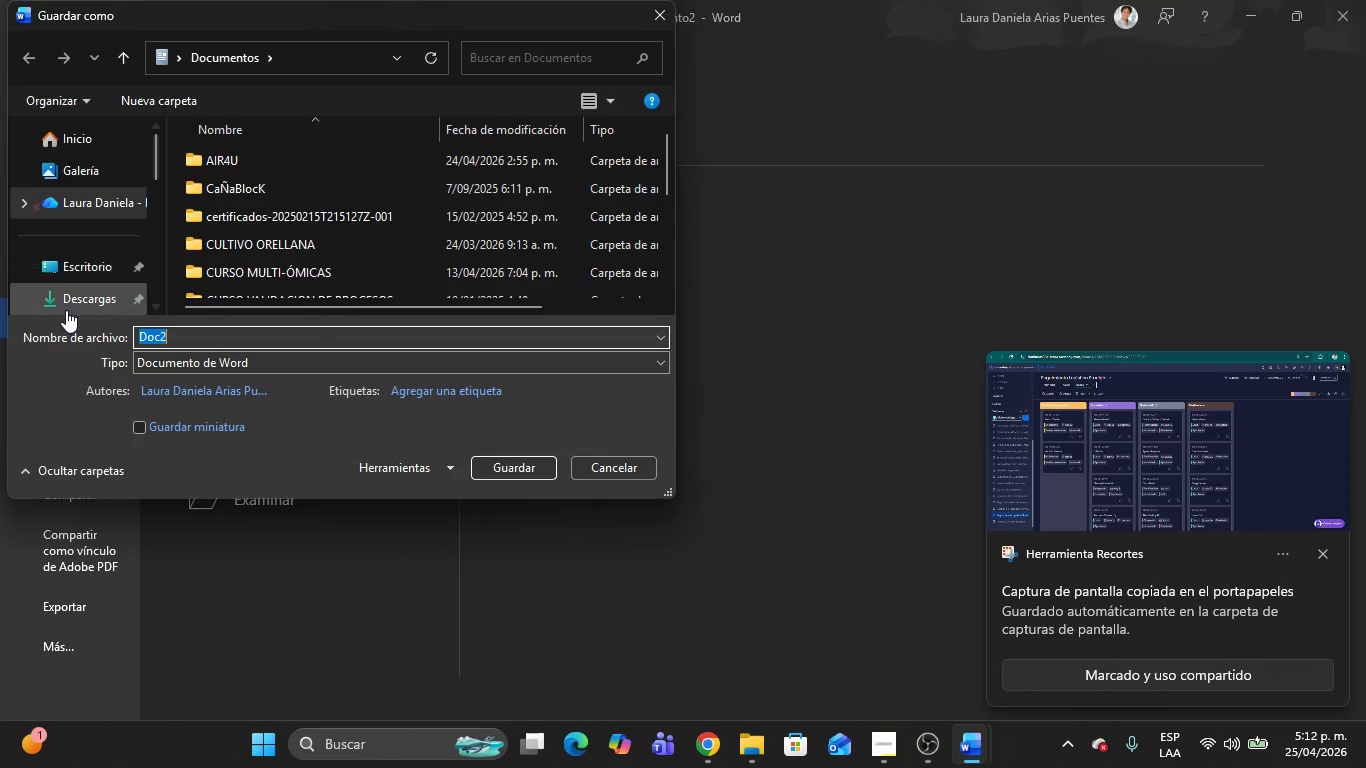 
left_click([66, 299])
 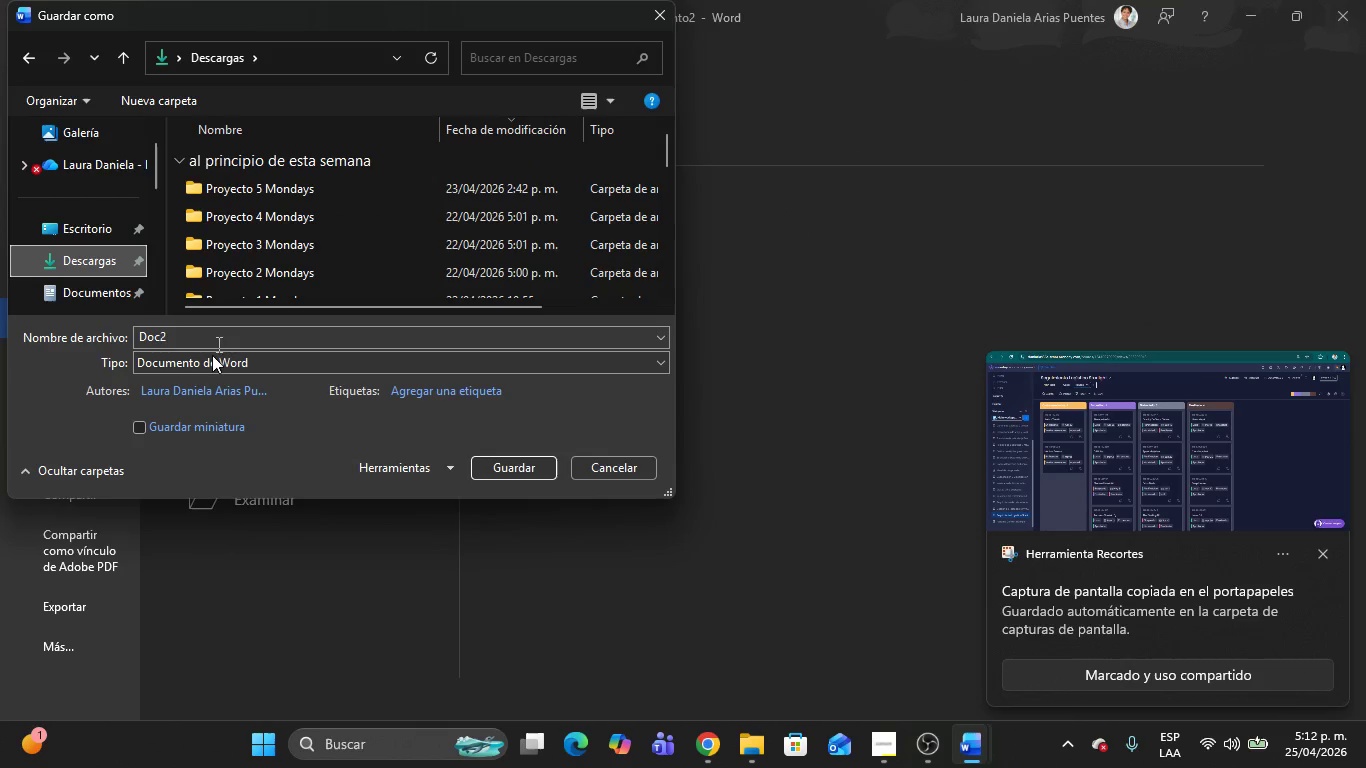 
left_click([210, 361])
 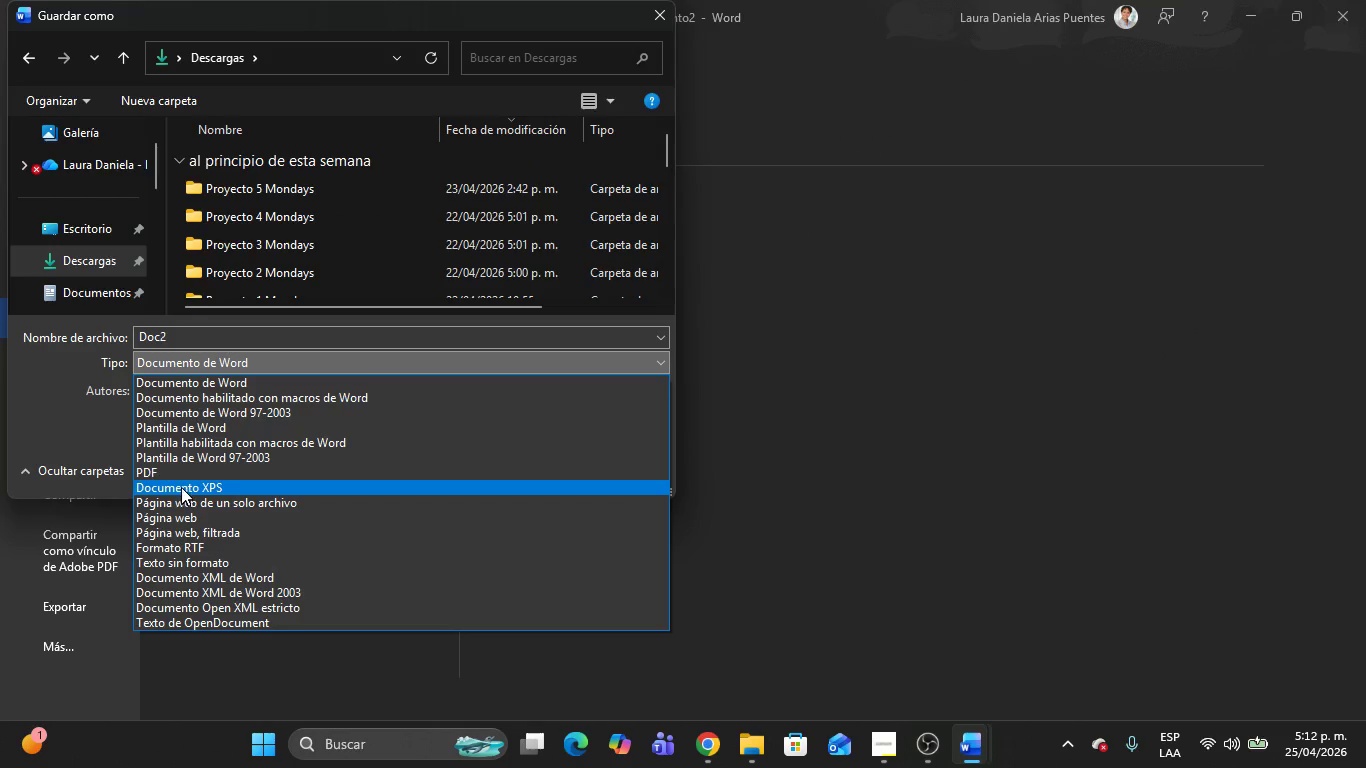 
left_click([173, 475])
 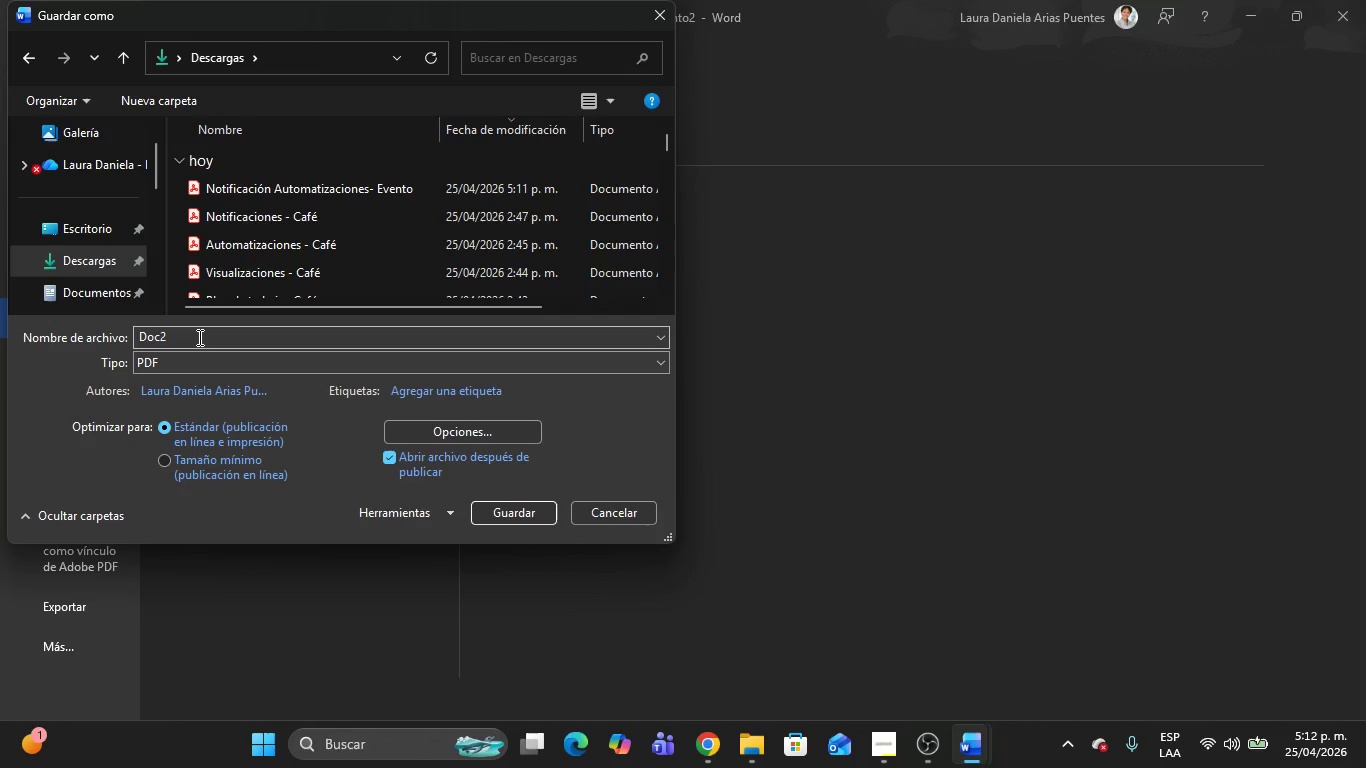 
left_click([198, 337])
 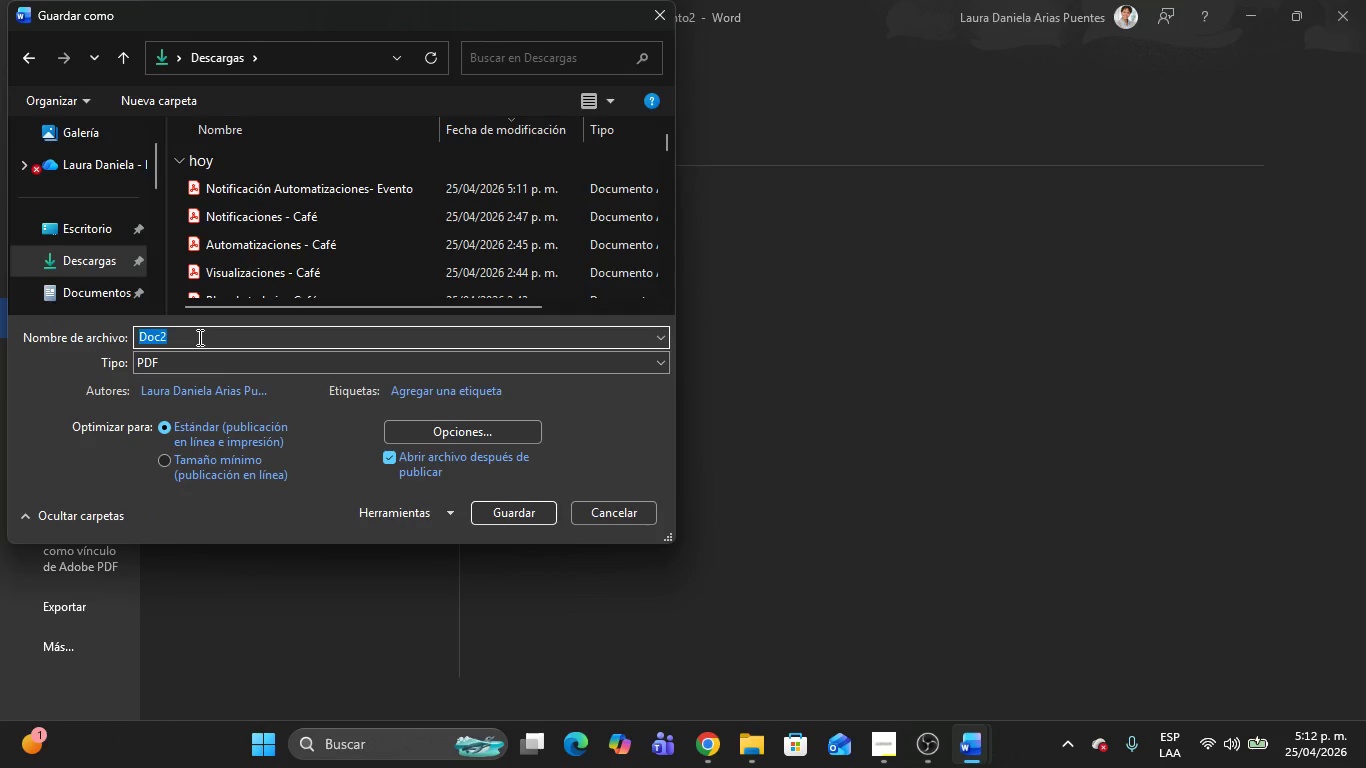 
key(Backspace)
type(Visualizaciones- Eventos )
 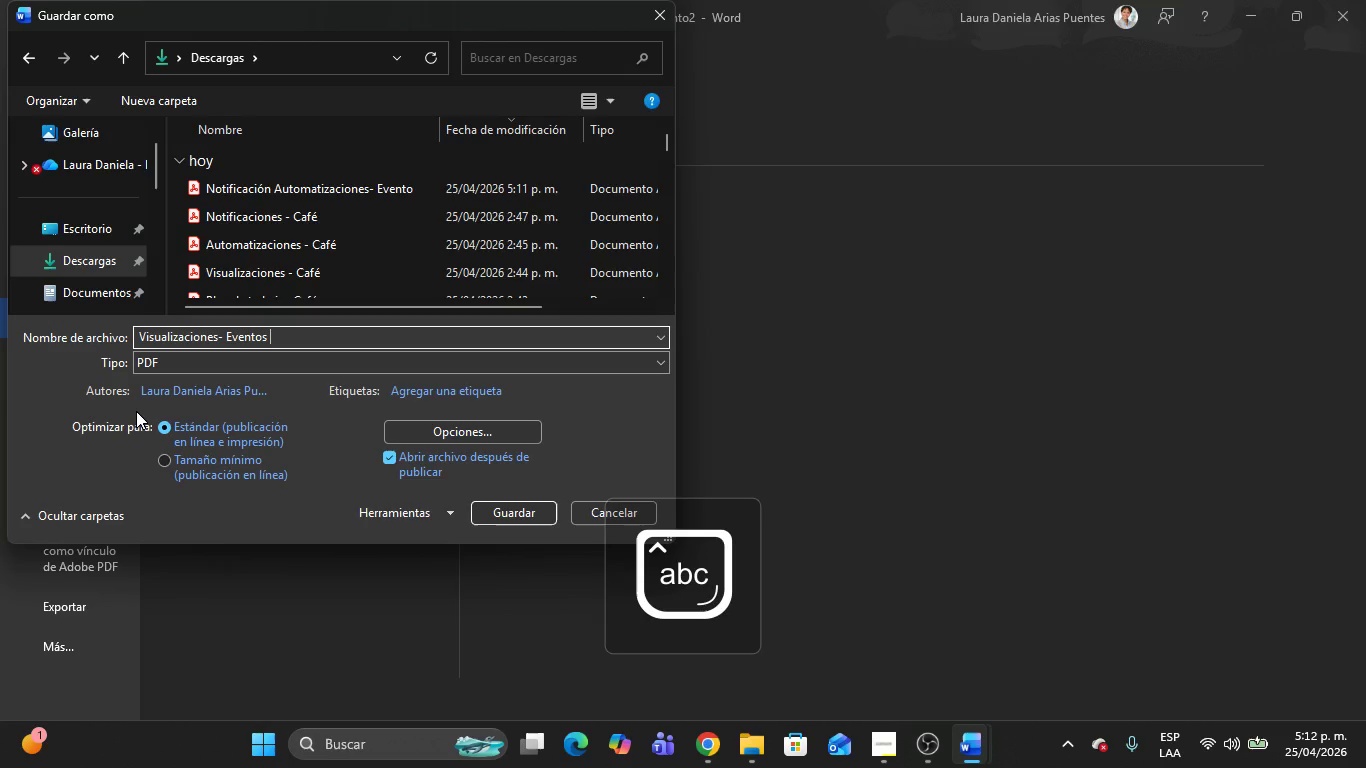 
key(Backspace)
 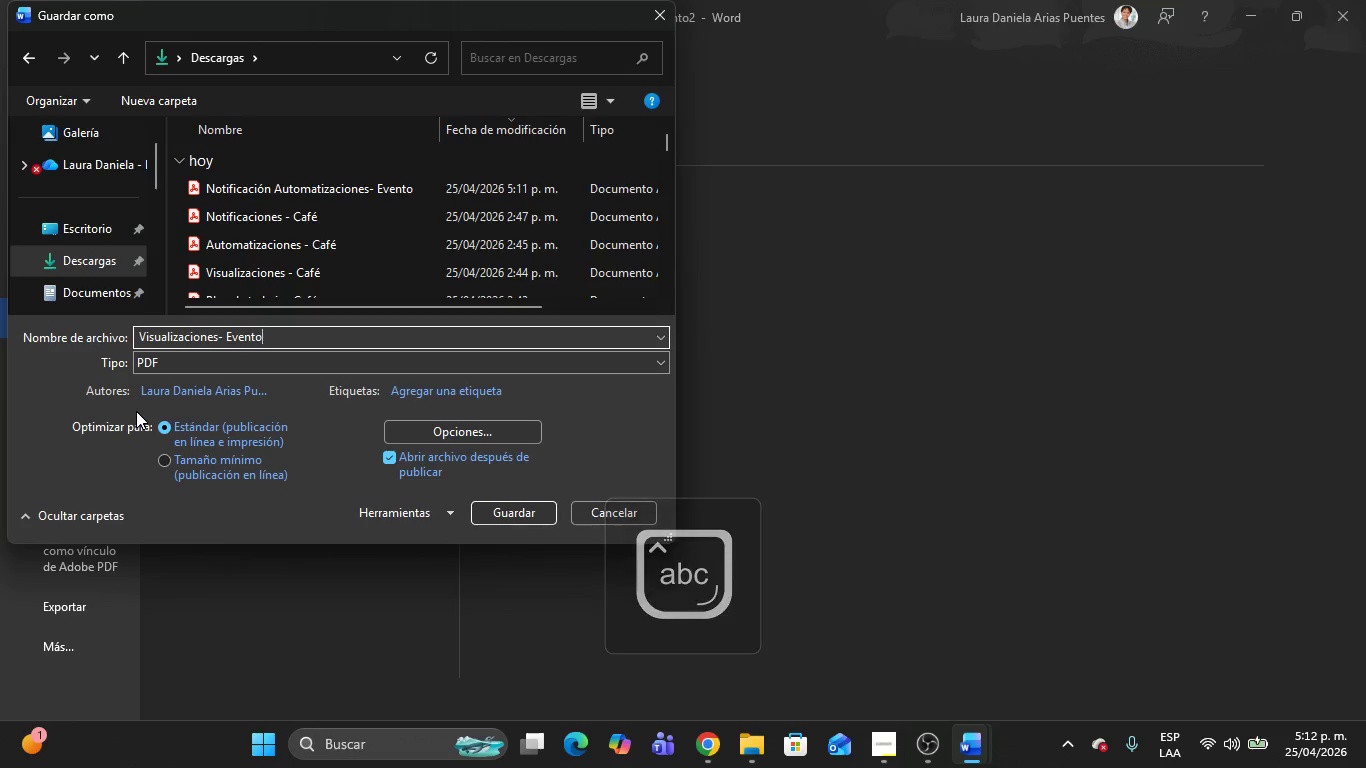 
key(Backspace)
 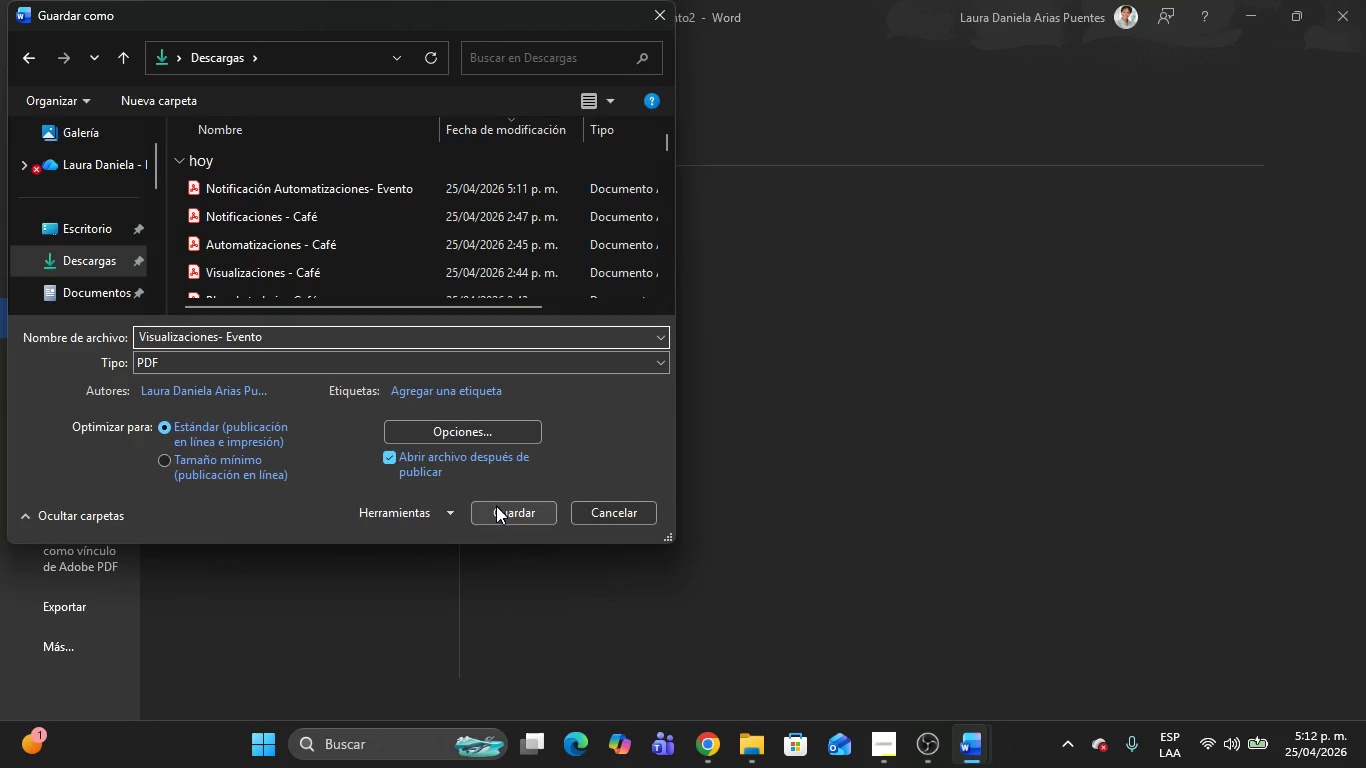 
left_click([501, 509])
 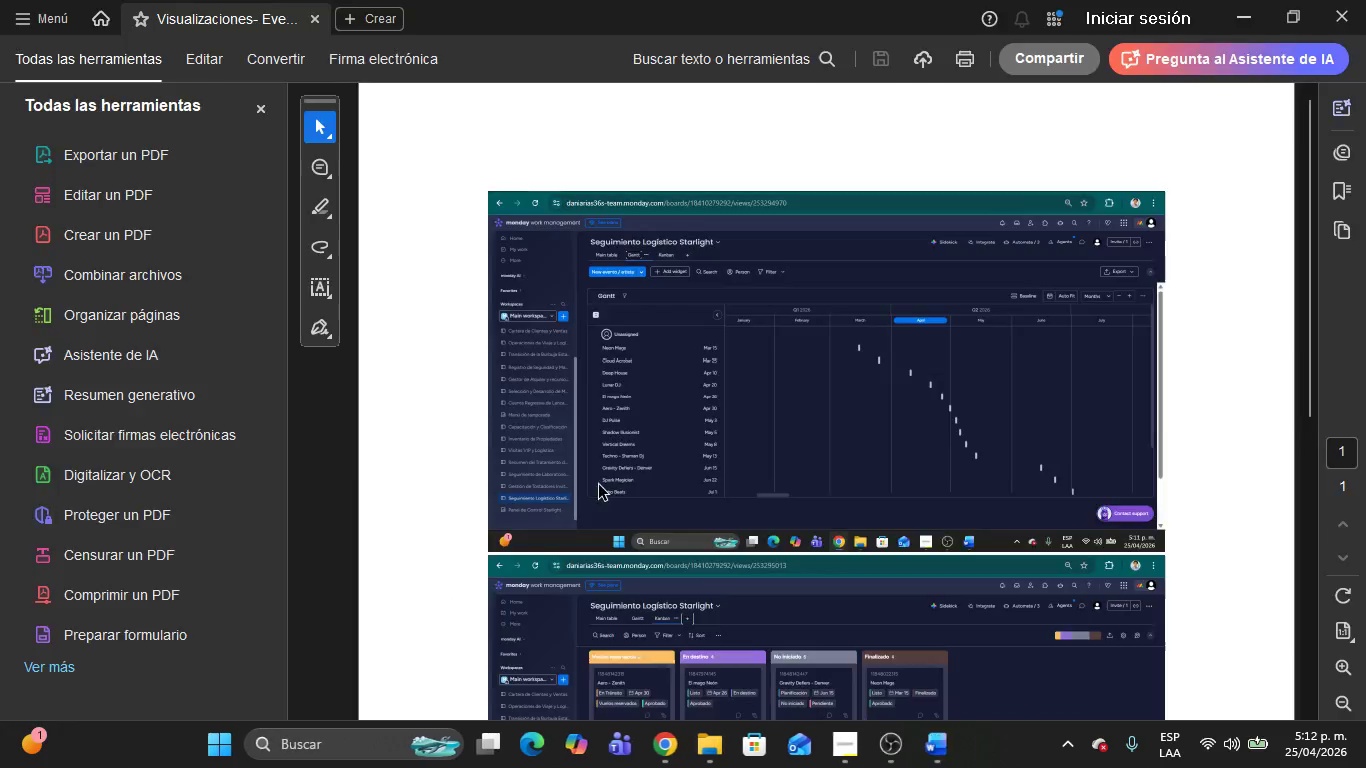 
scroll: coordinate [625, 477], scroll_direction: up, amount: 5.0
 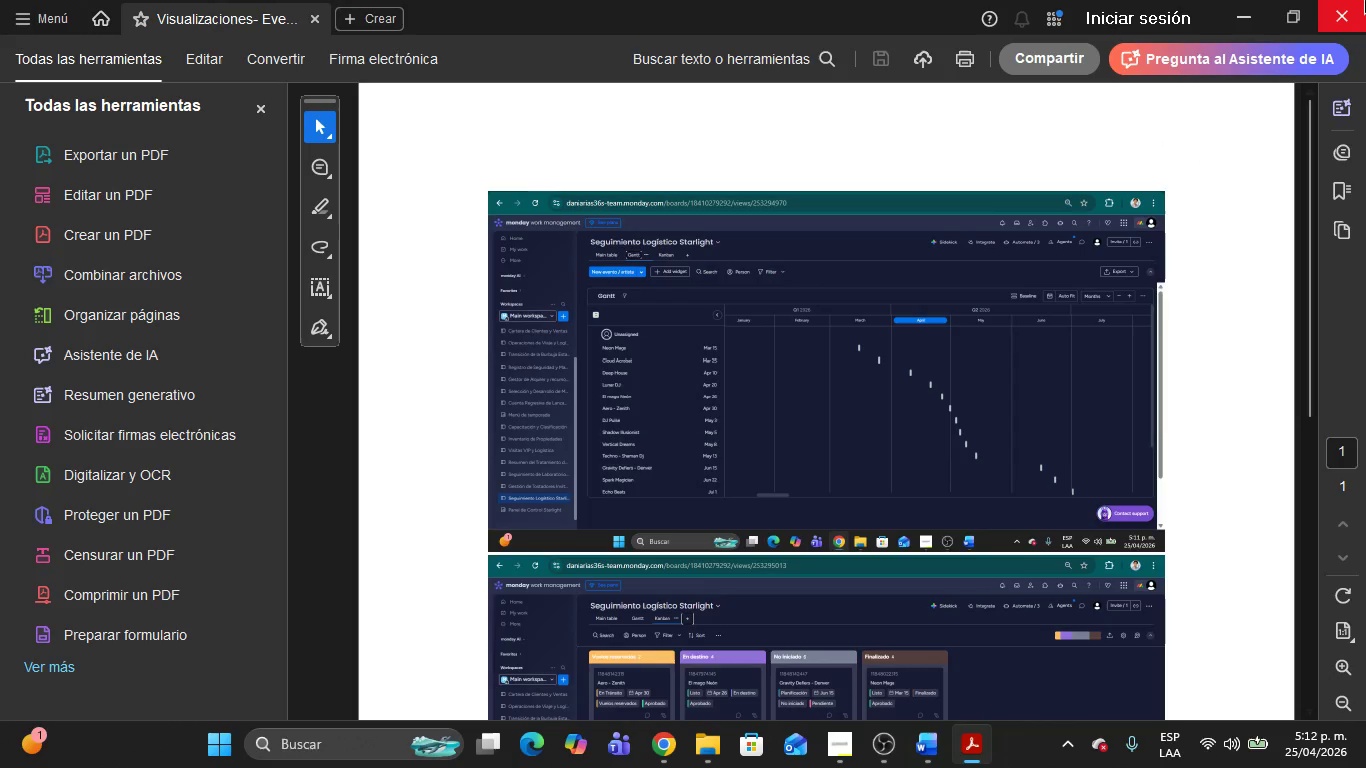 
left_click([1365, 0])
 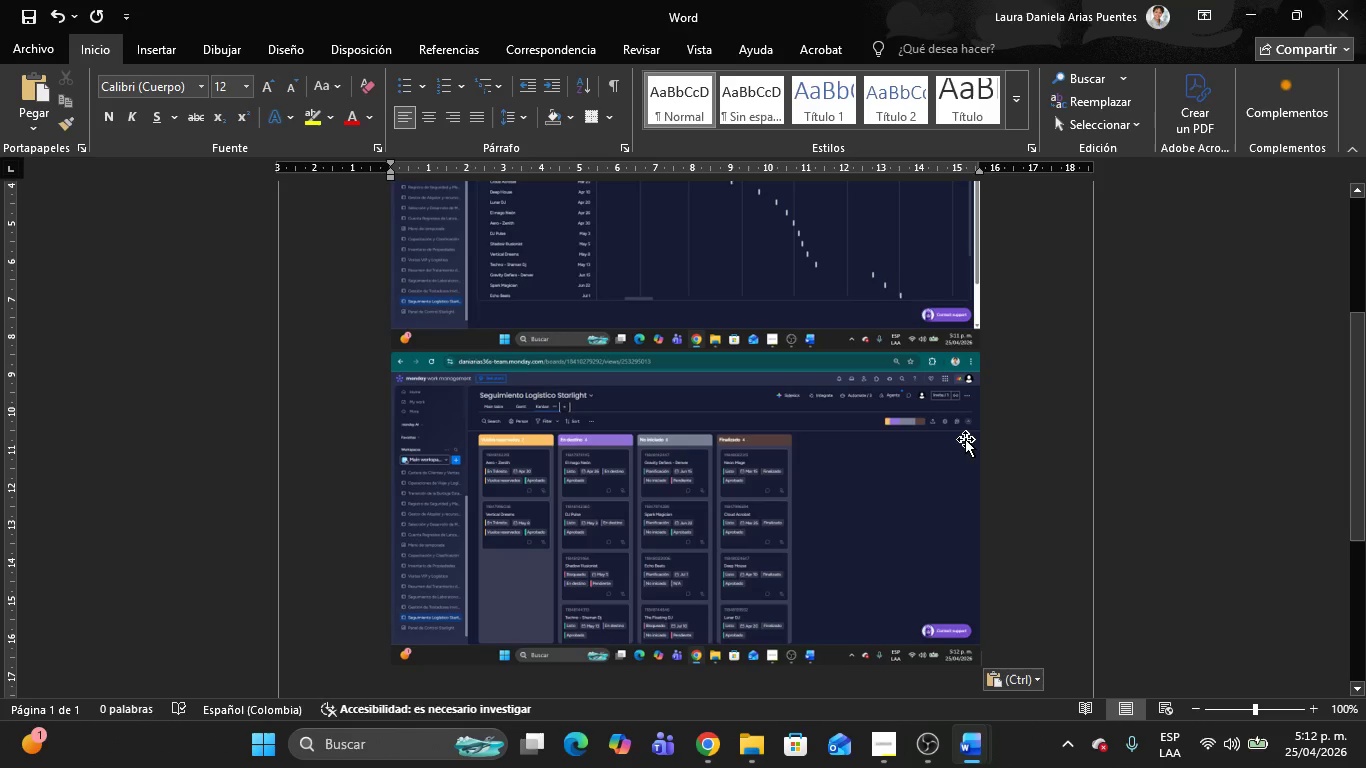 
scroll: coordinate [965, 438], scroll_direction: up, amount: 6.0
 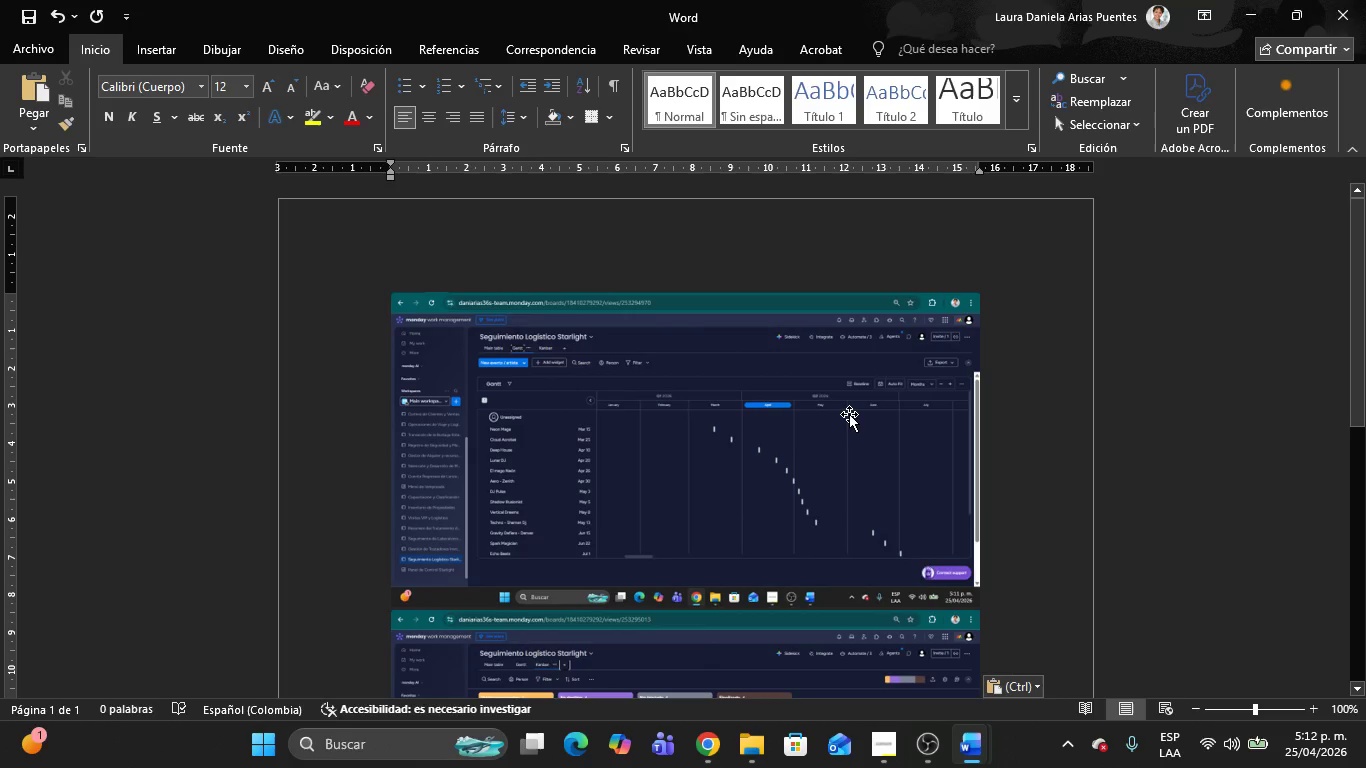 
left_click([848, 414])
 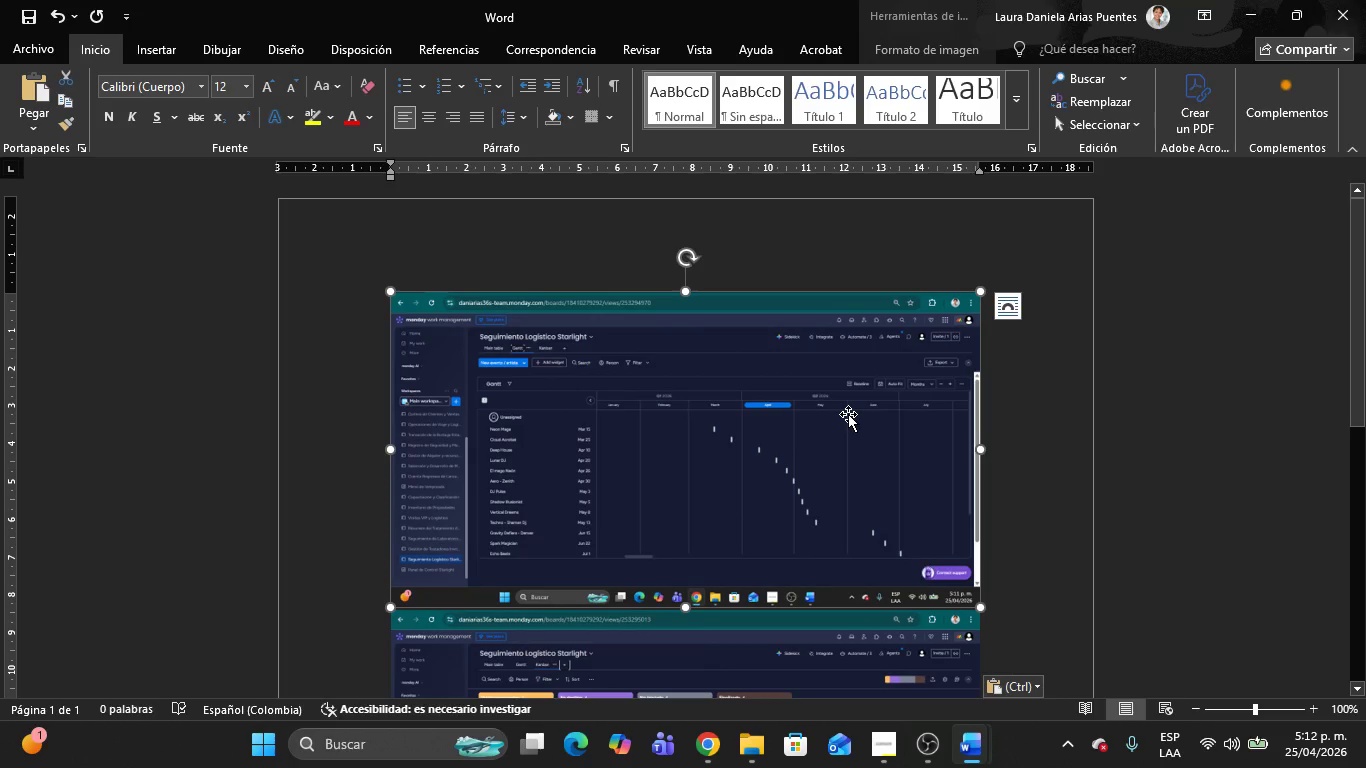 
key(Delete)
 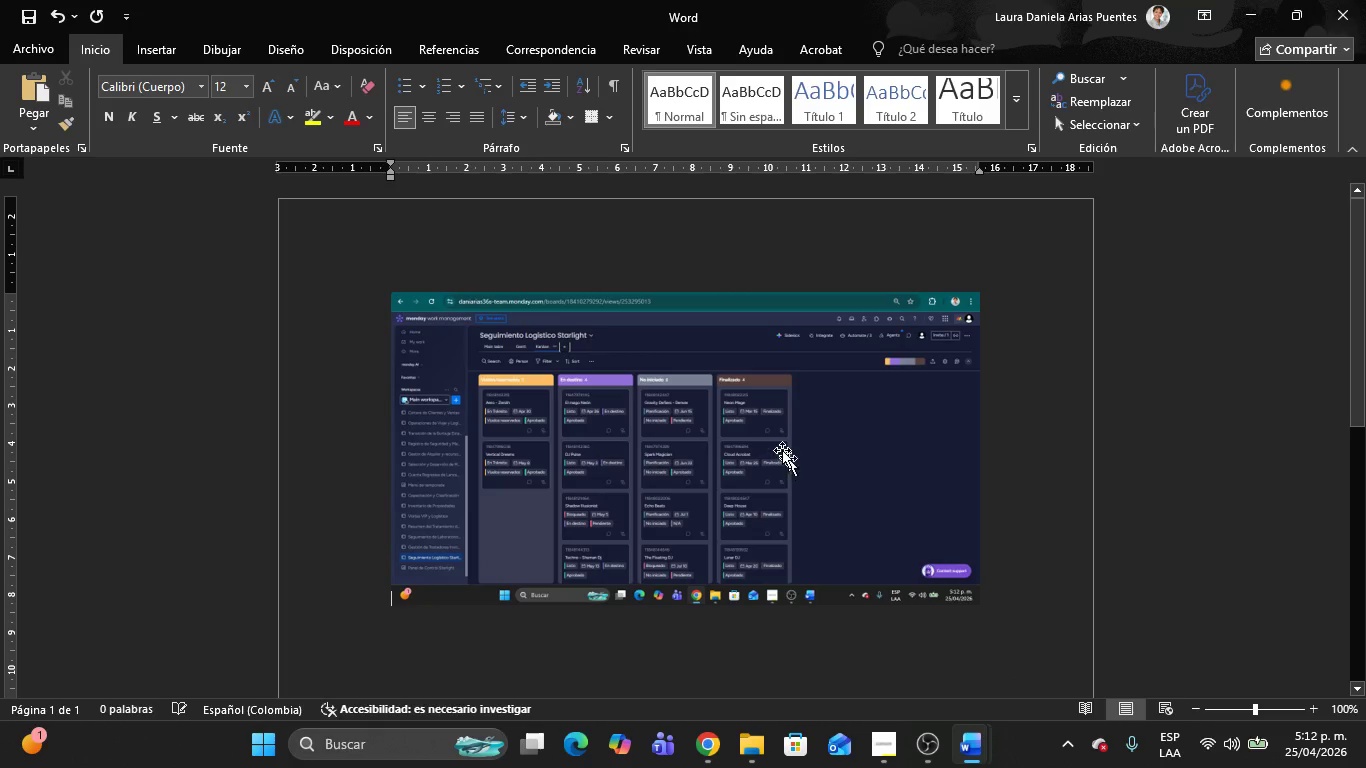 
left_click([781, 450])
 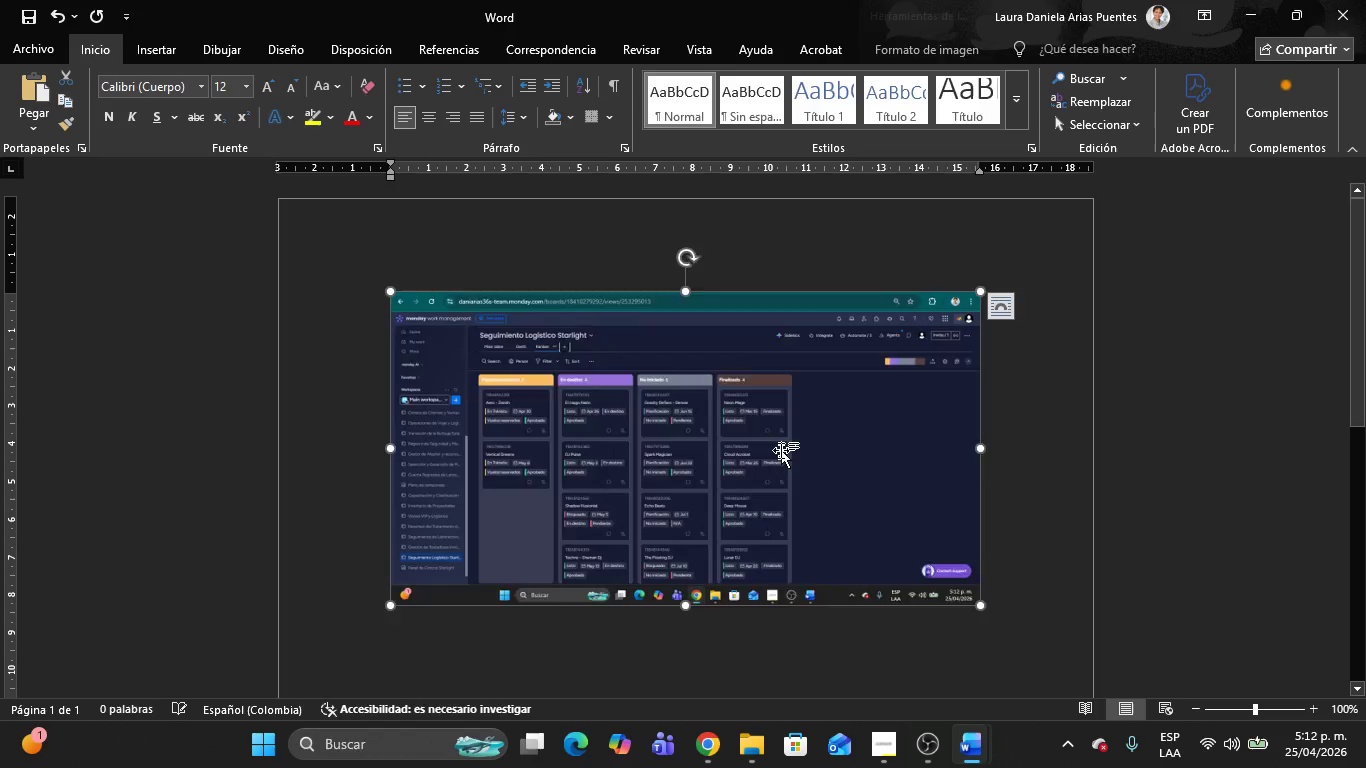 
key(Delete)
 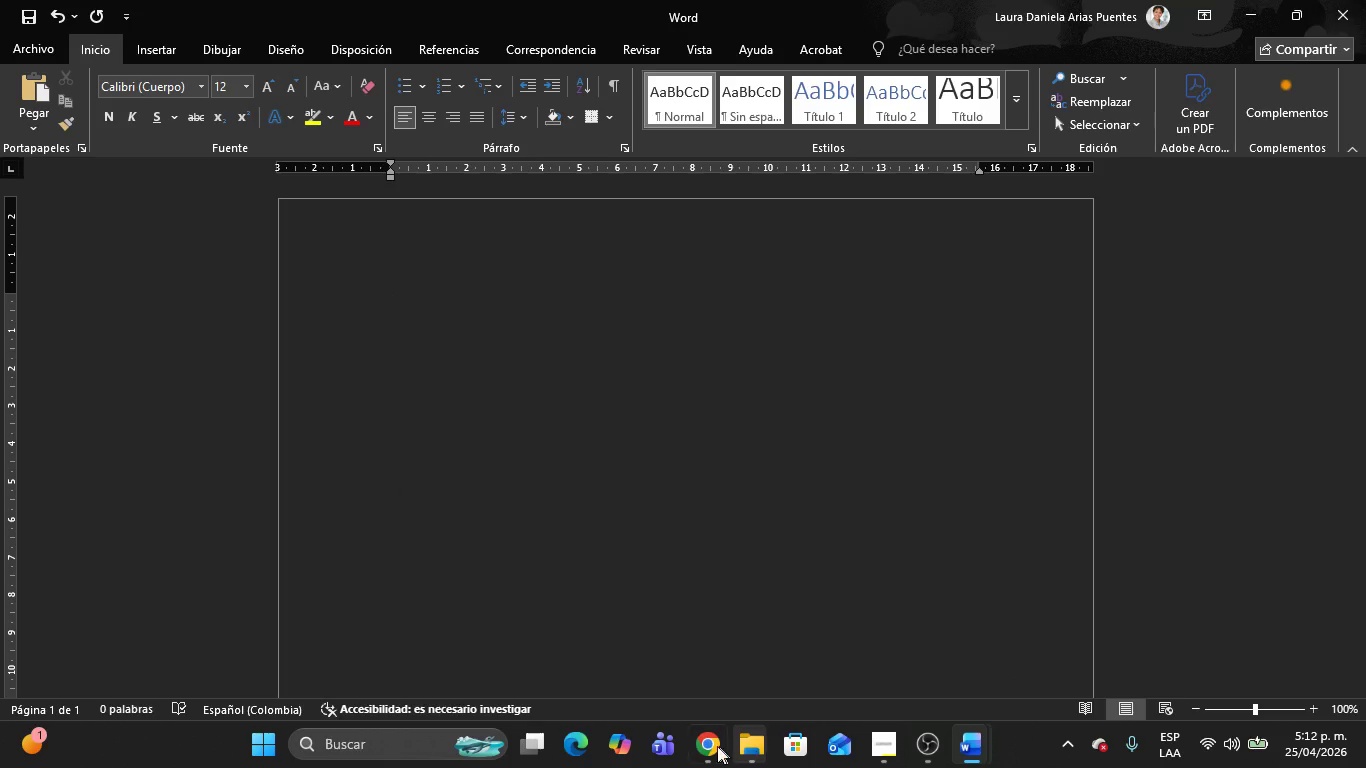 
left_click([708, 744])
 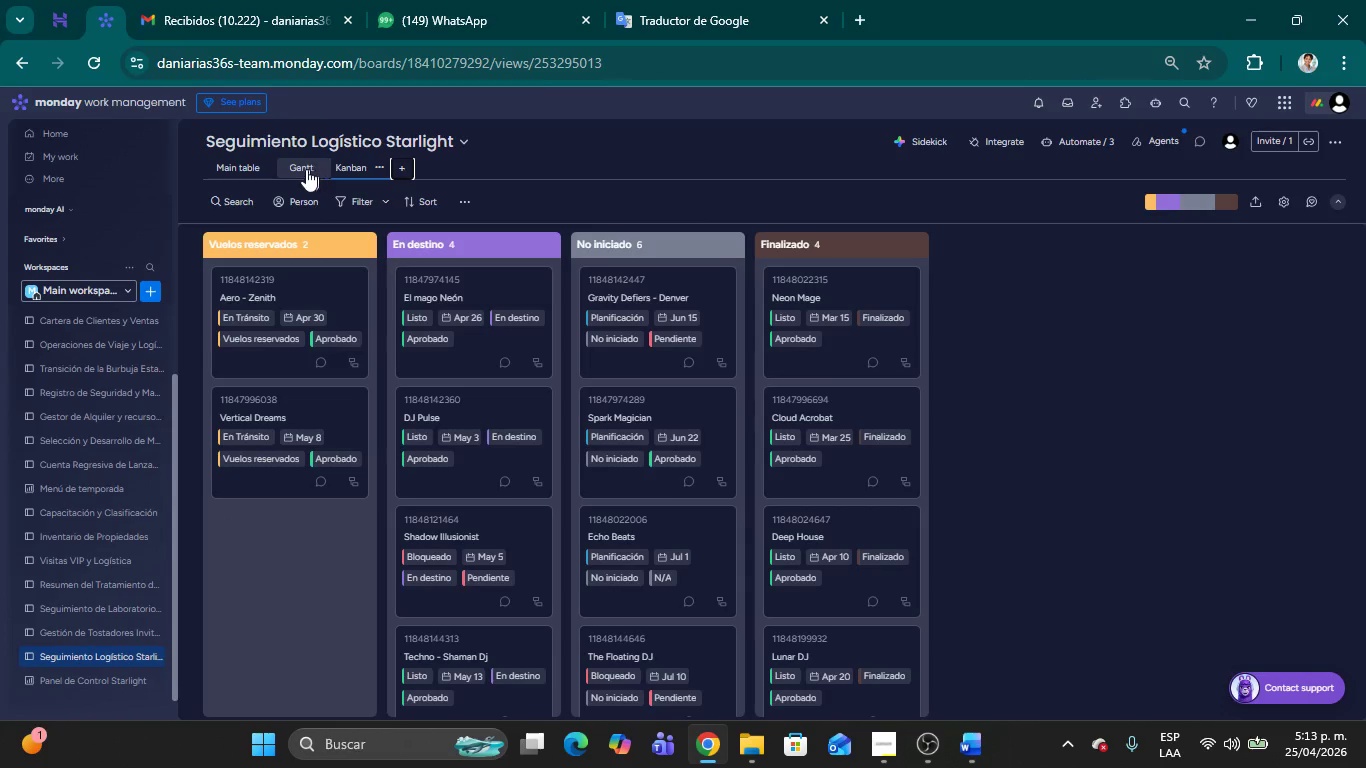 
left_click([247, 168])
 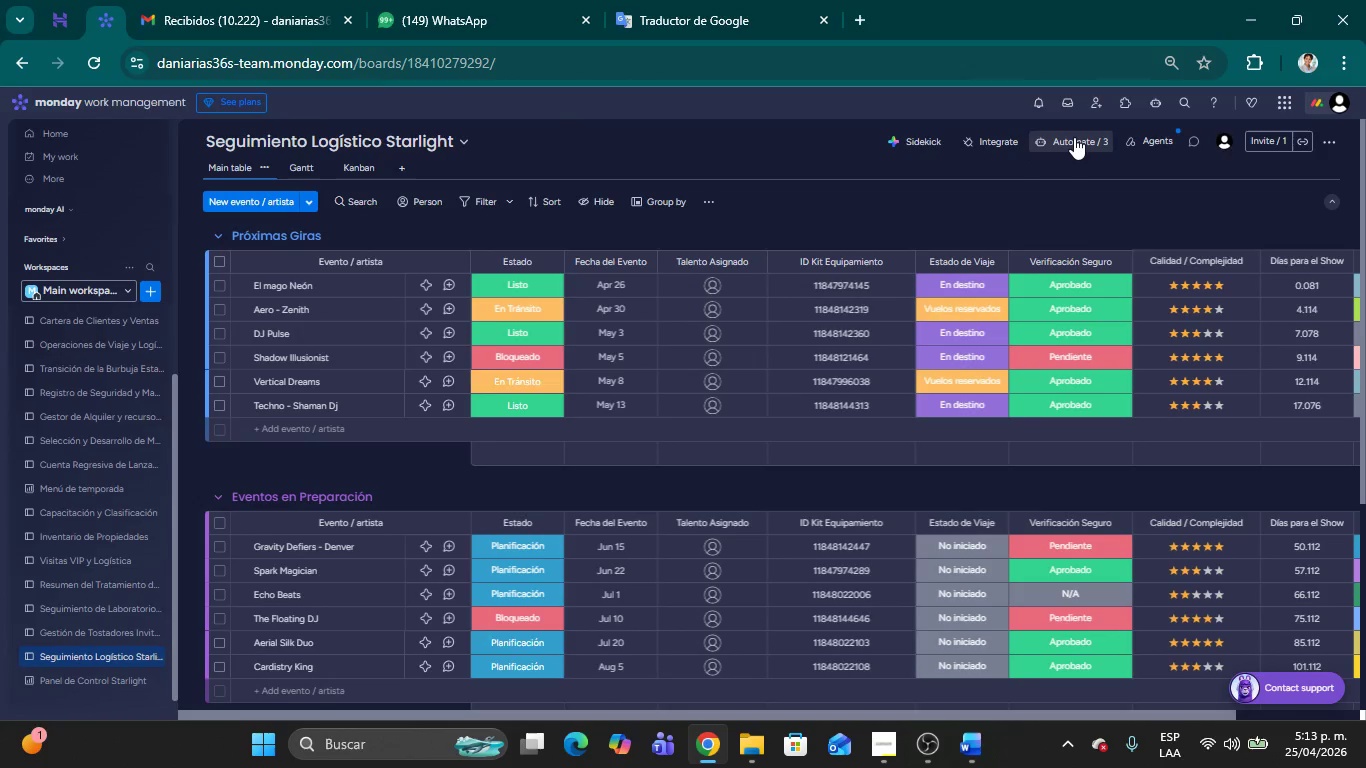 
left_click([1074, 137])
 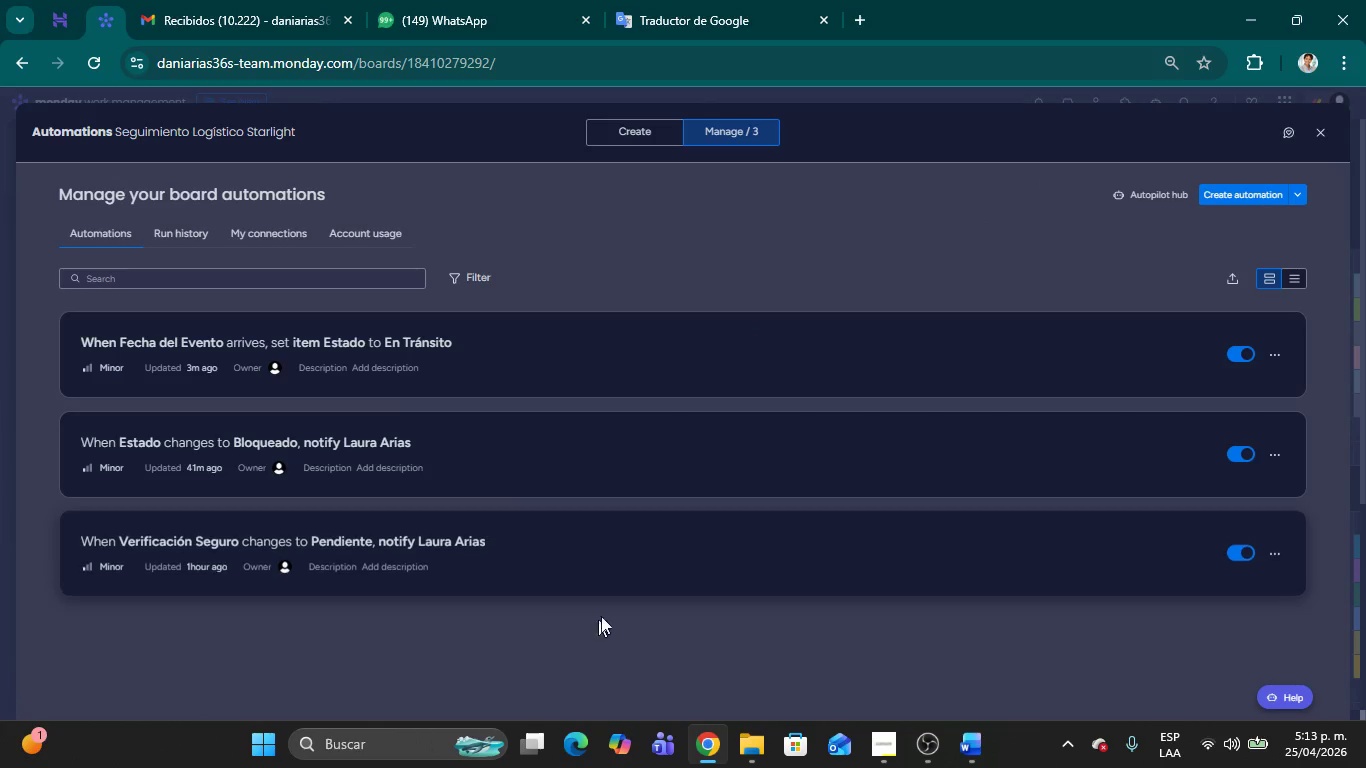 
left_click([603, 631])
 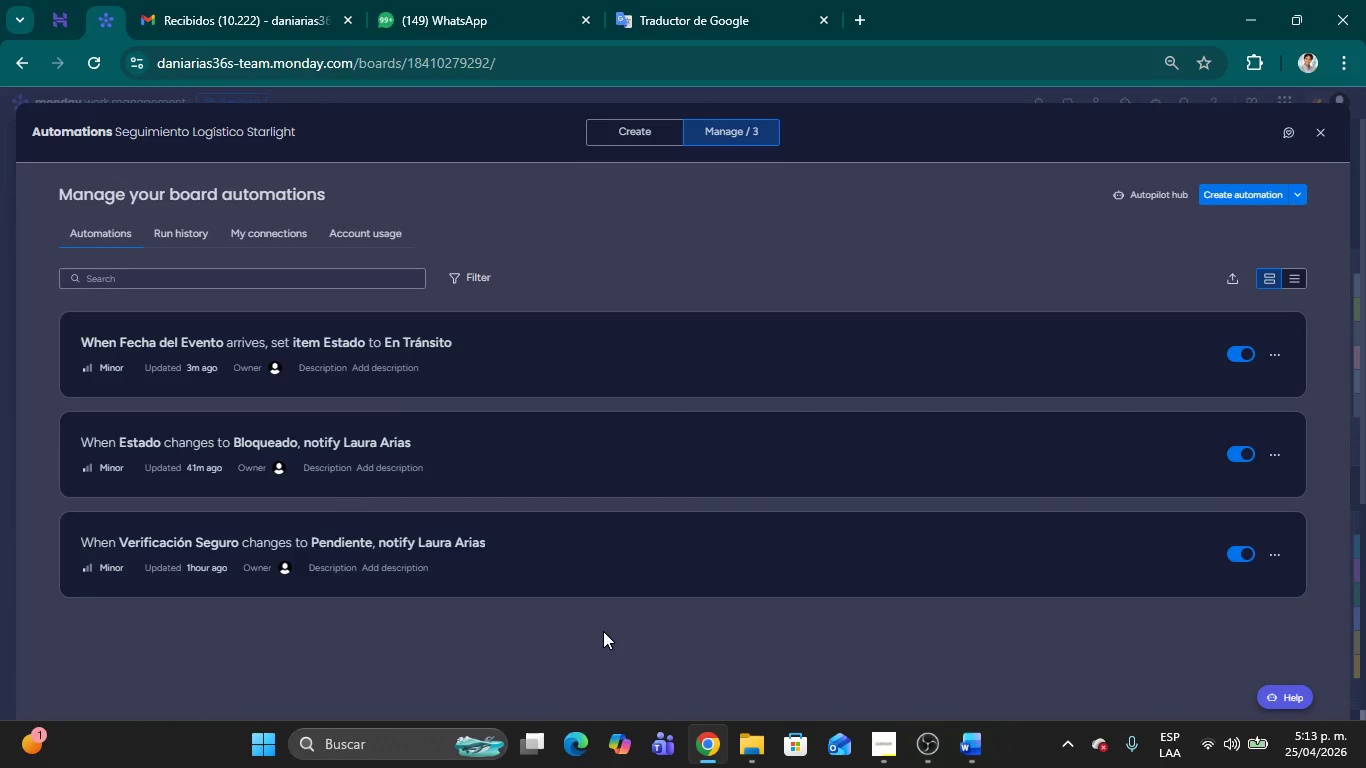 
key(Meta+Shift+MetaLeft)
 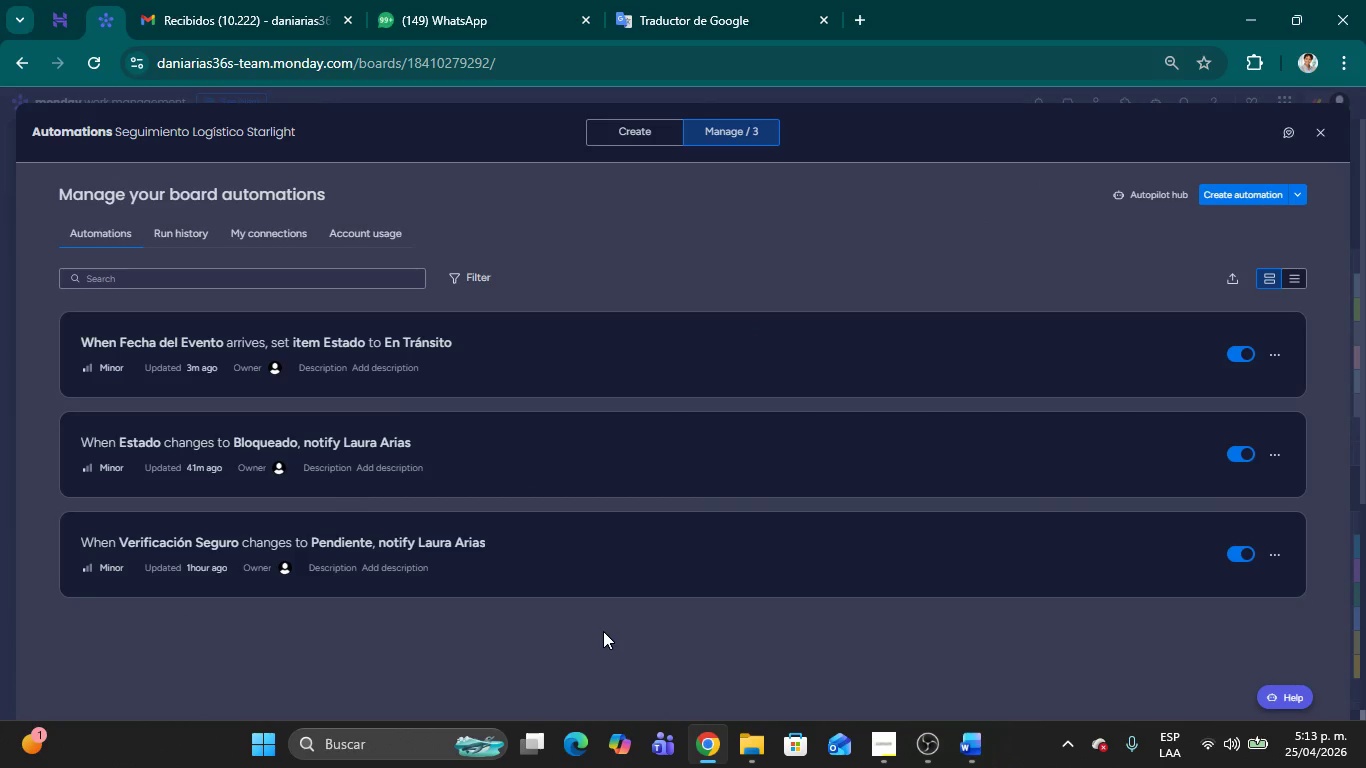 
key(Meta+Shift+S)
 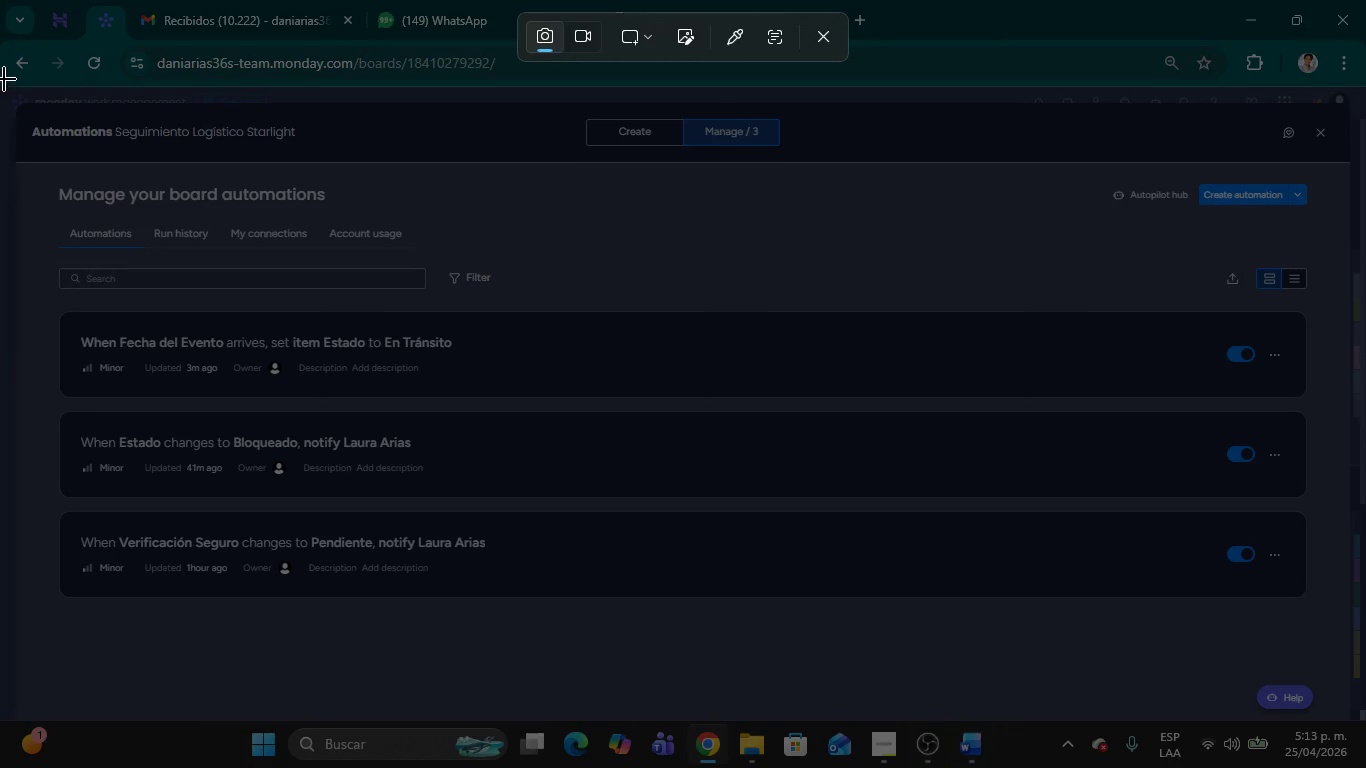 
left_click_drag(start_coordinate=[4, 44], to_coordinate=[1365, 767])
 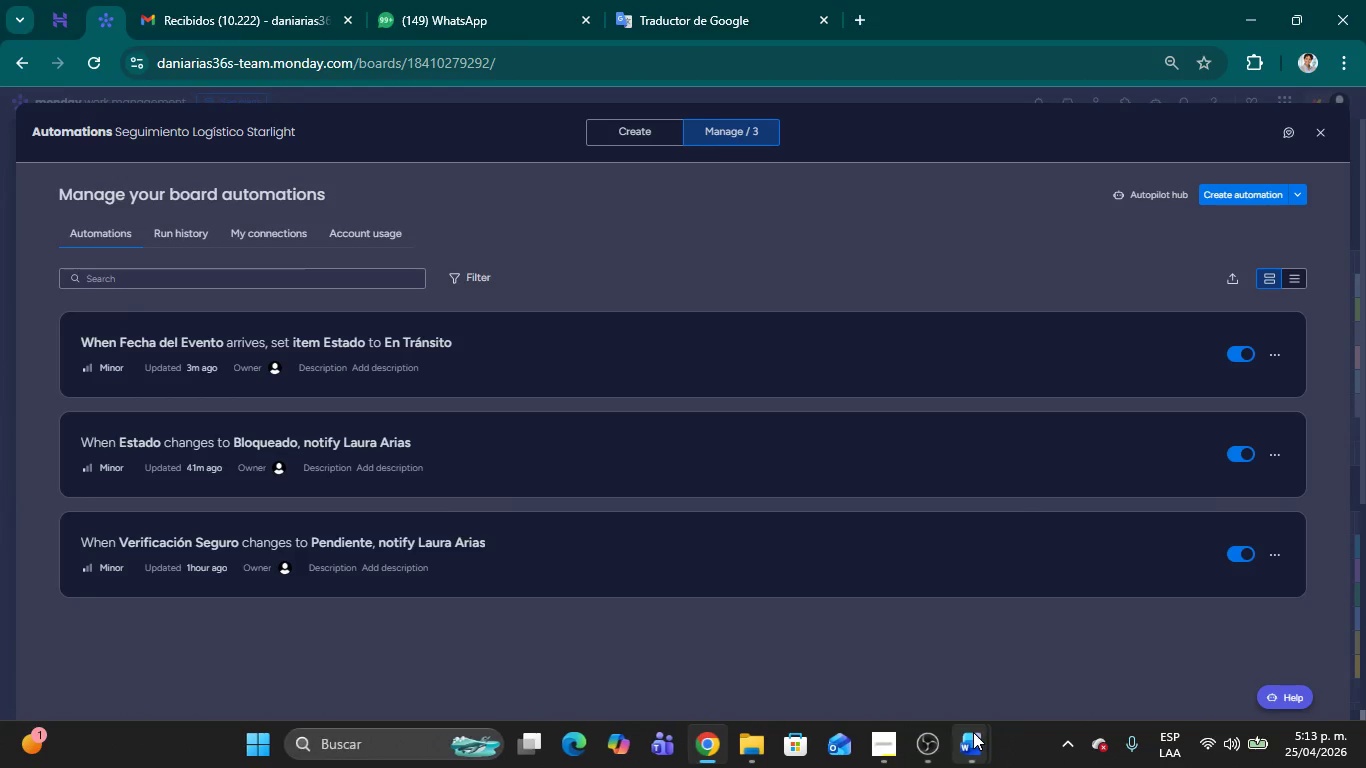 
left_click([973, 733])
 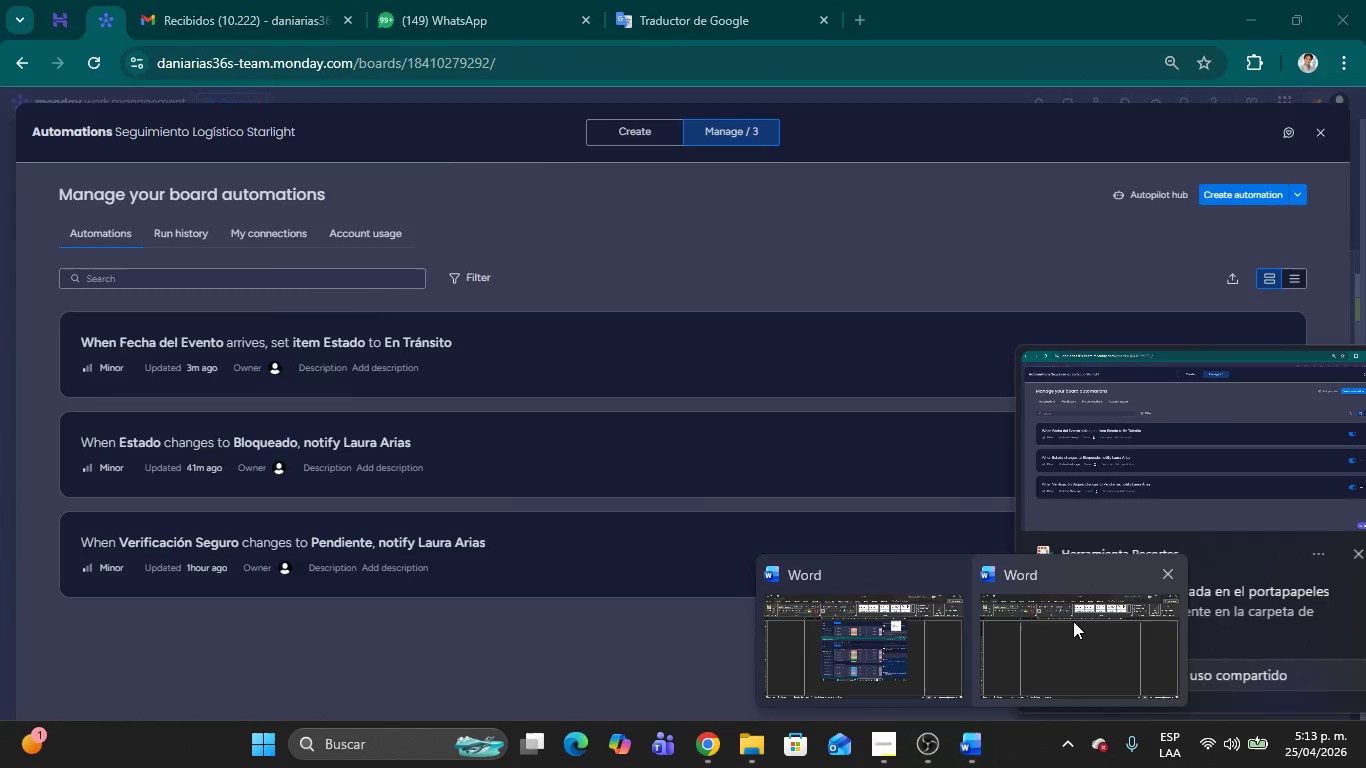 
left_click([1073, 621])
 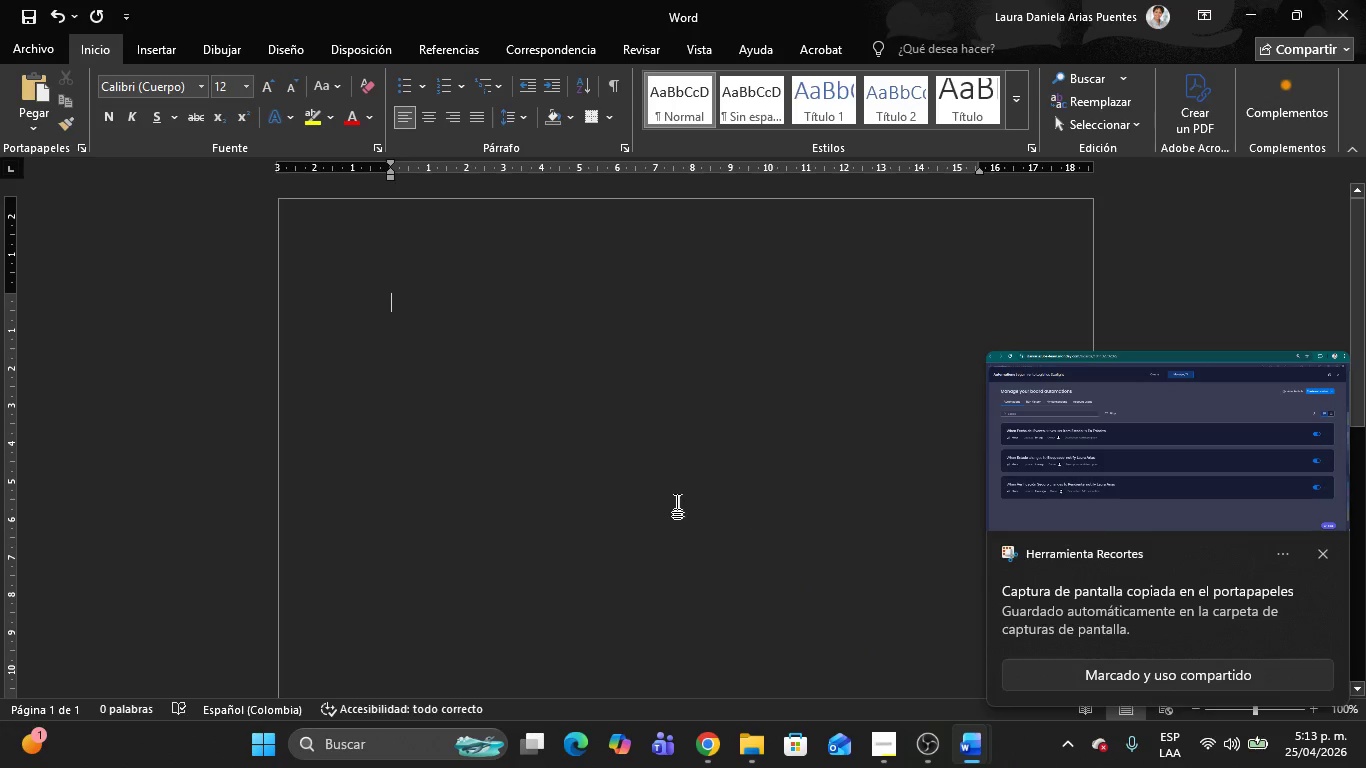 
key(Control+V)
 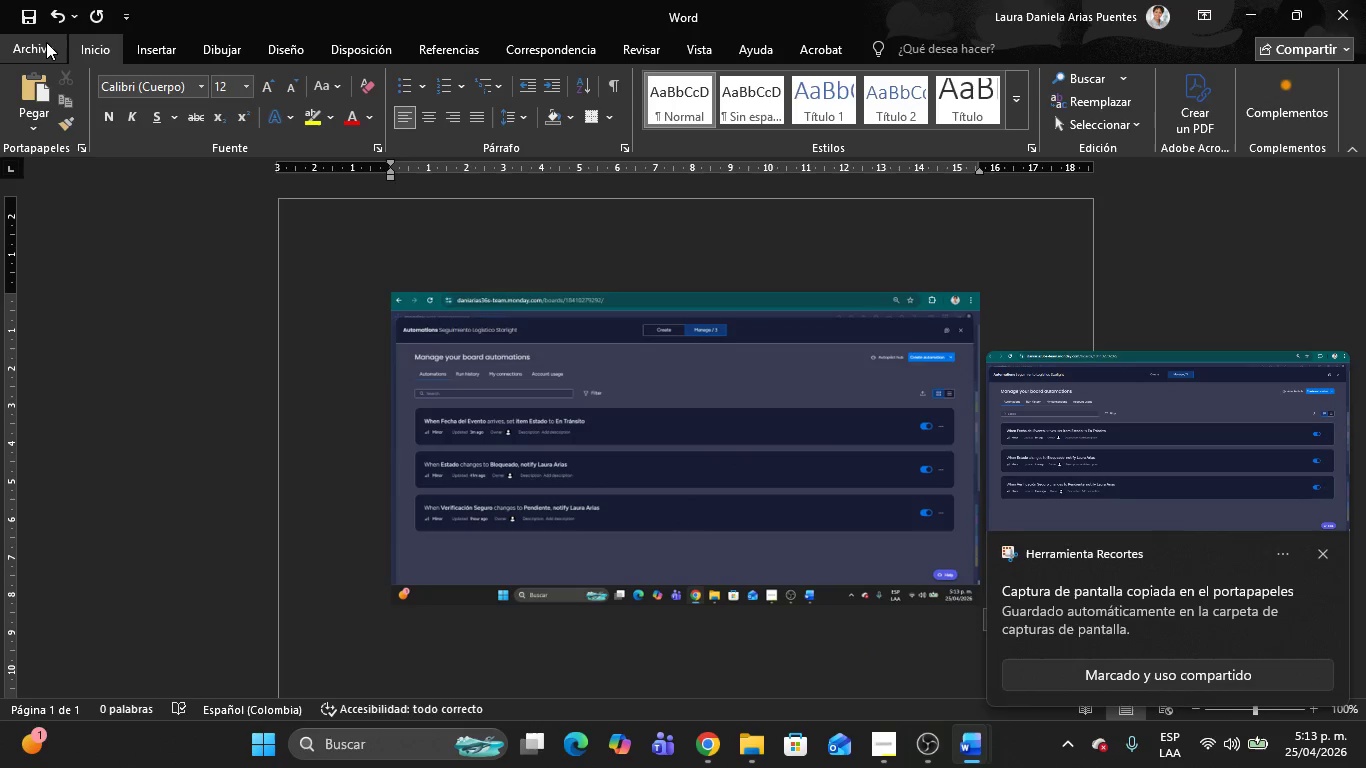 
left_click([46, 42])
 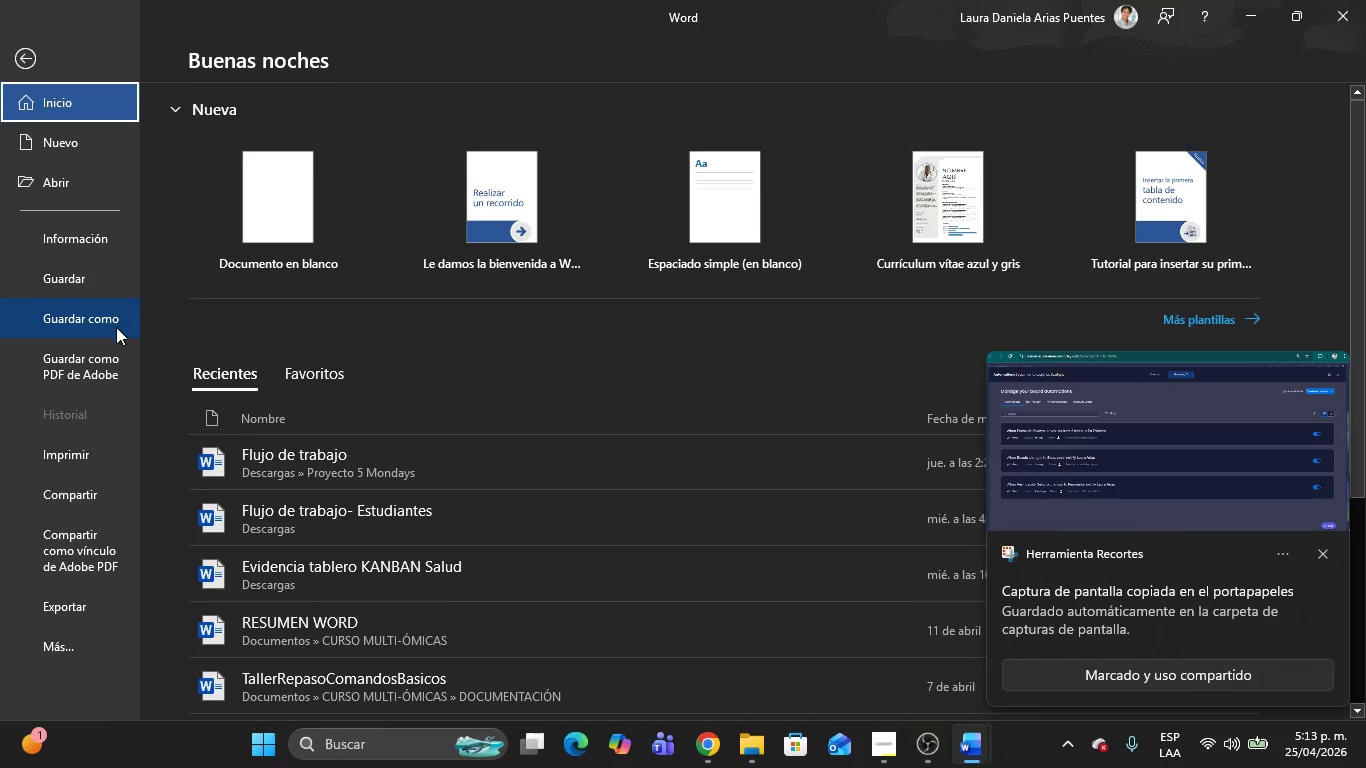 
left_click([114, 326])
 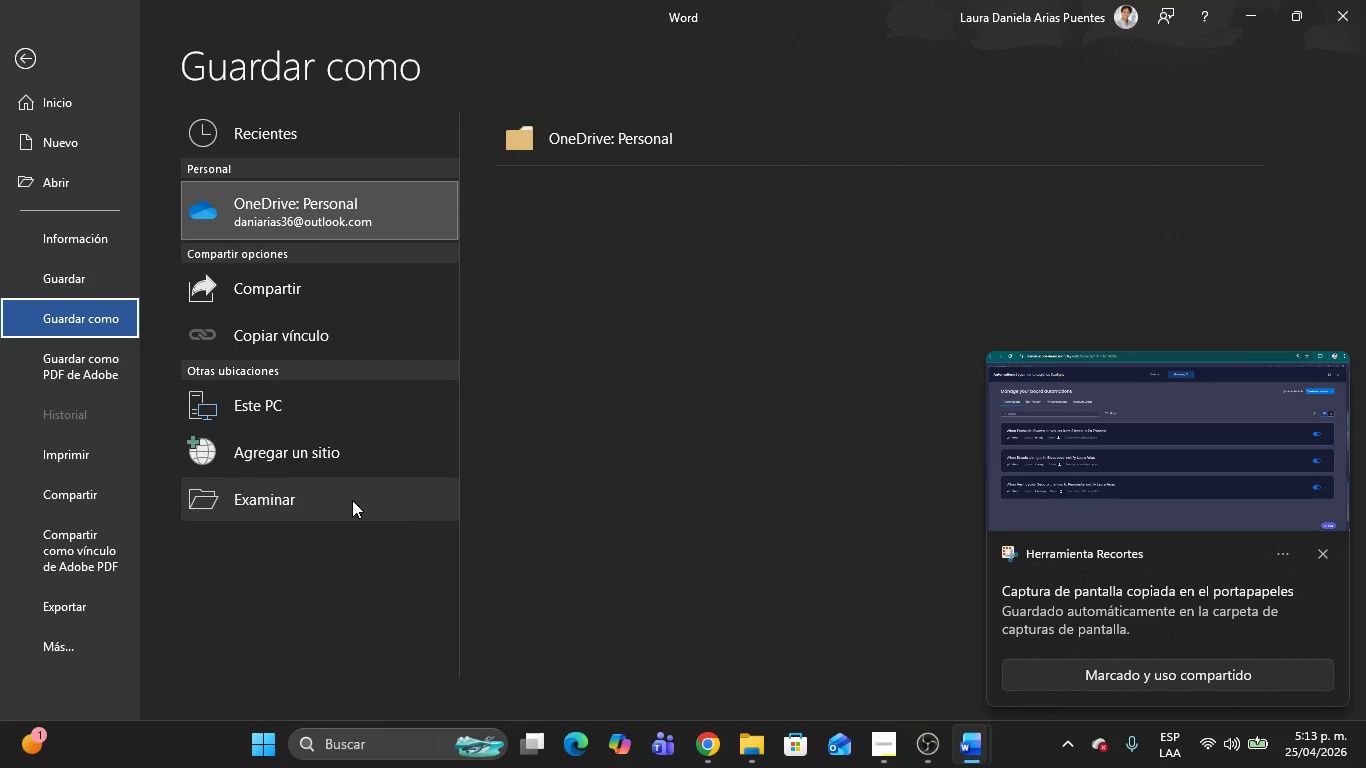 
left_click([352, 500])
 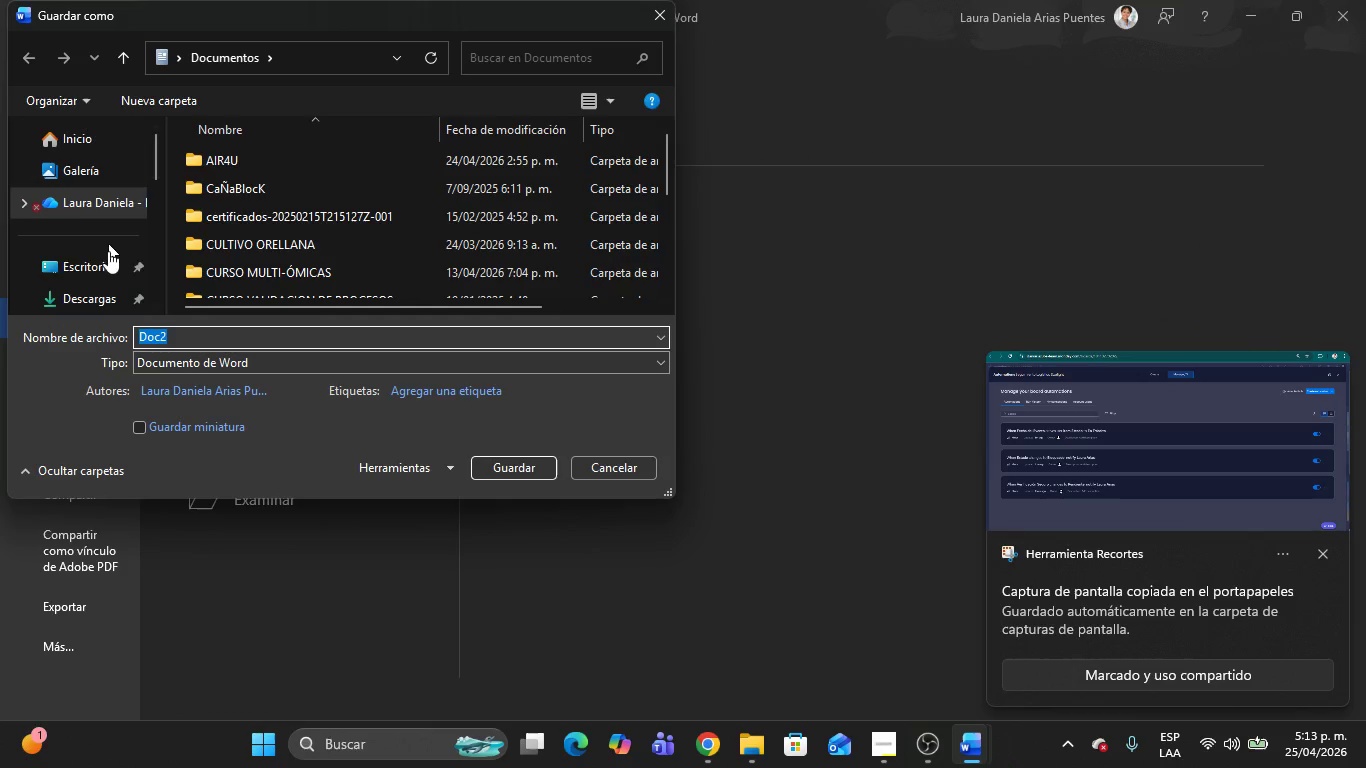 
left_click([81, 293])
 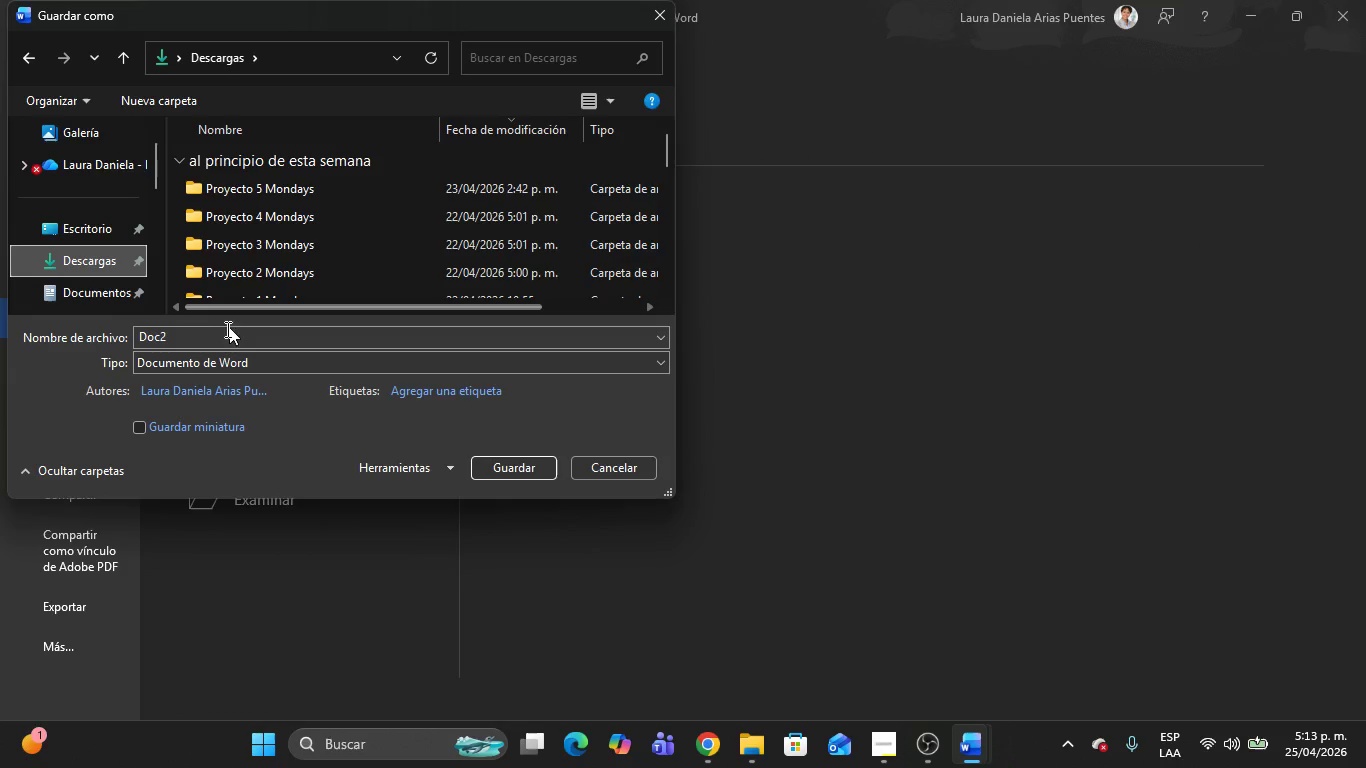 
left_click([198, 341])
 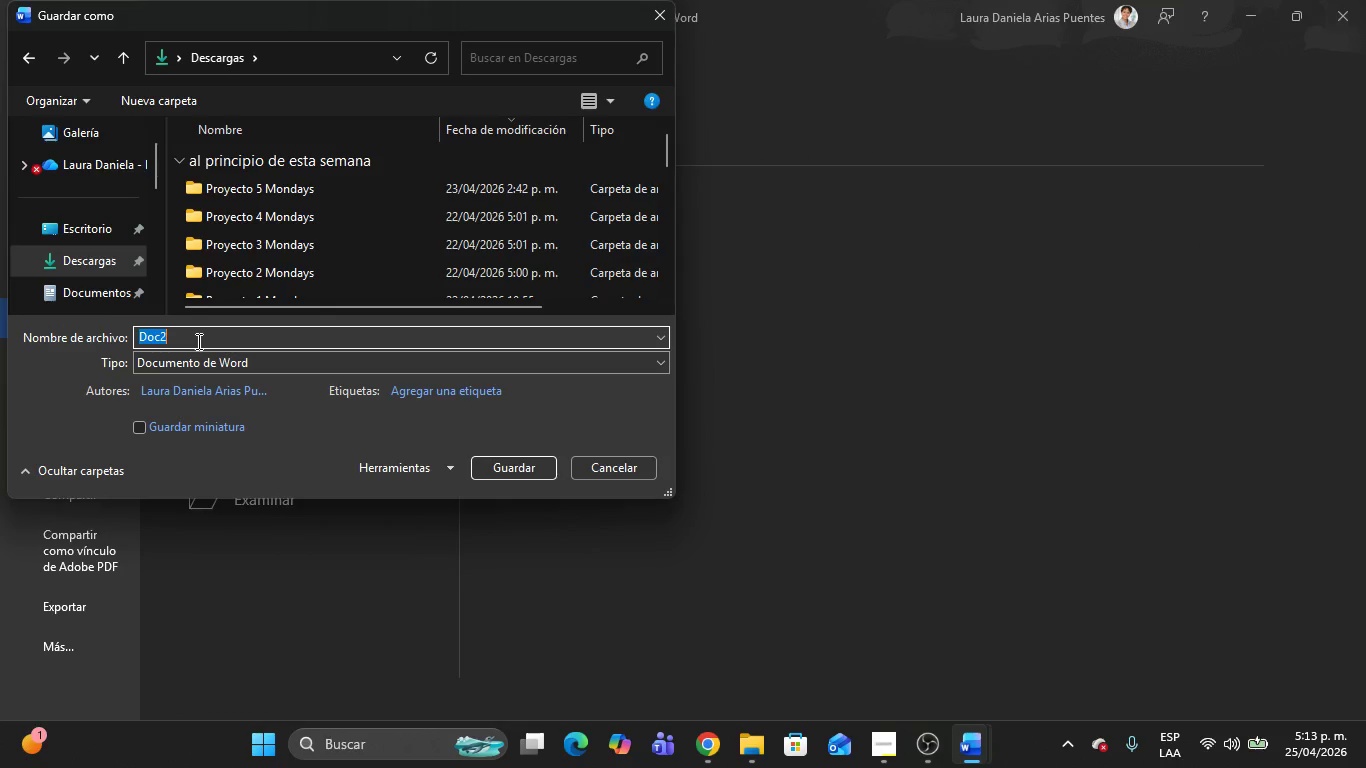 
key(Backspace)
 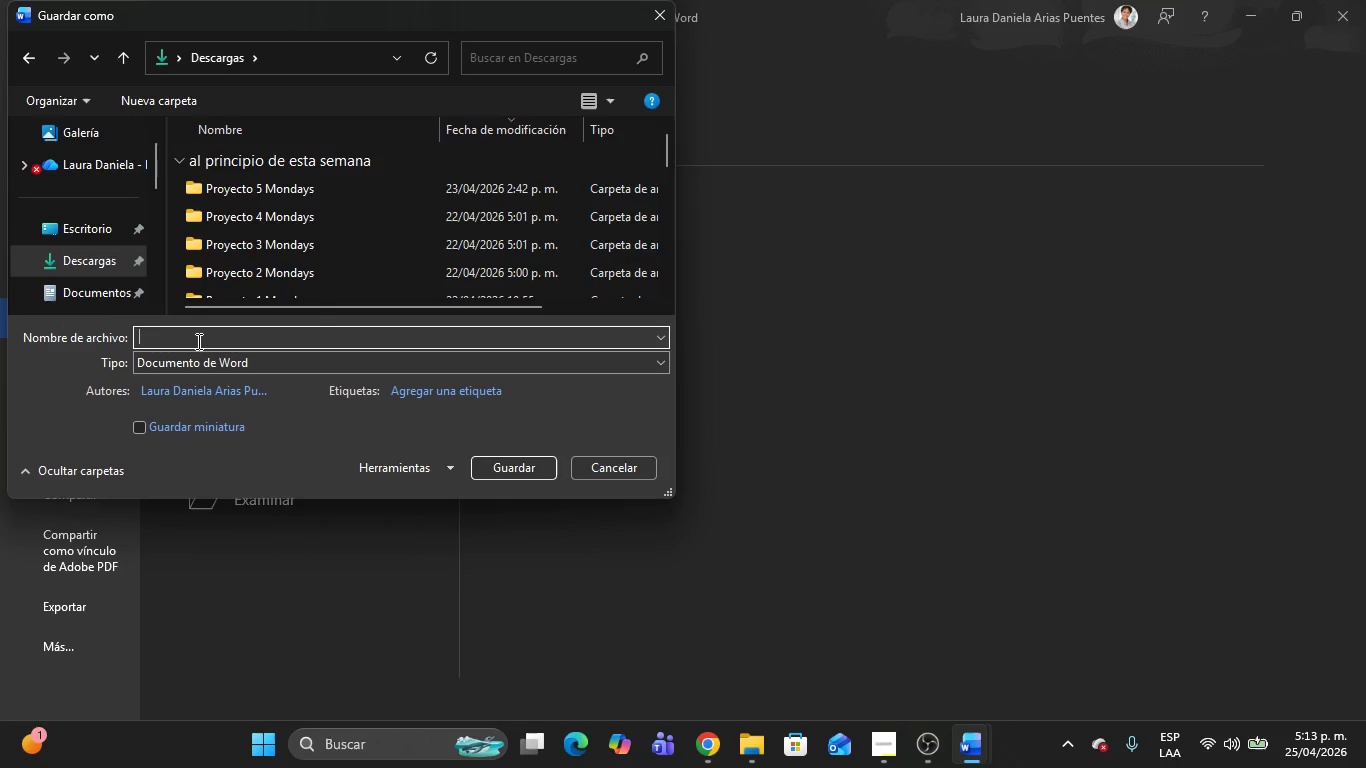 
key(Backspace)
 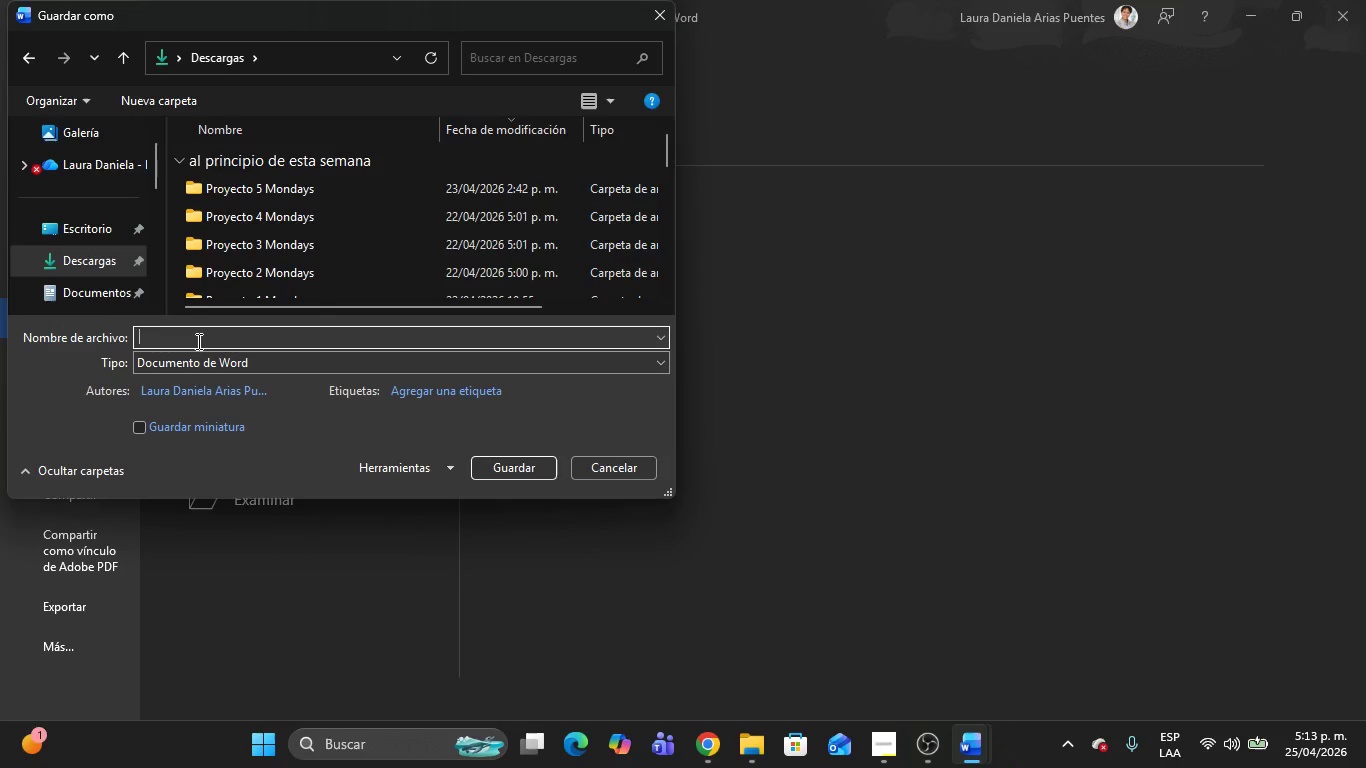 
key(Backspace)
 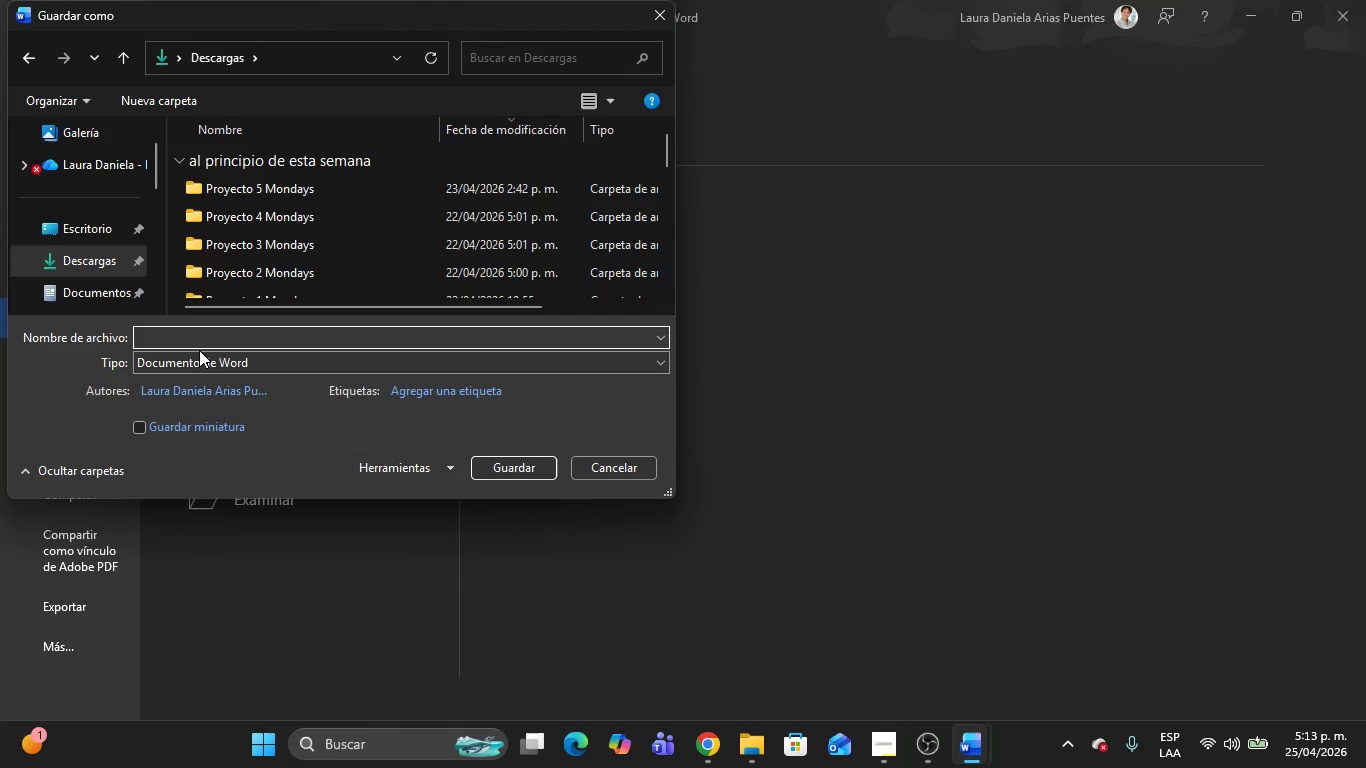 
left_click([196, 357])
 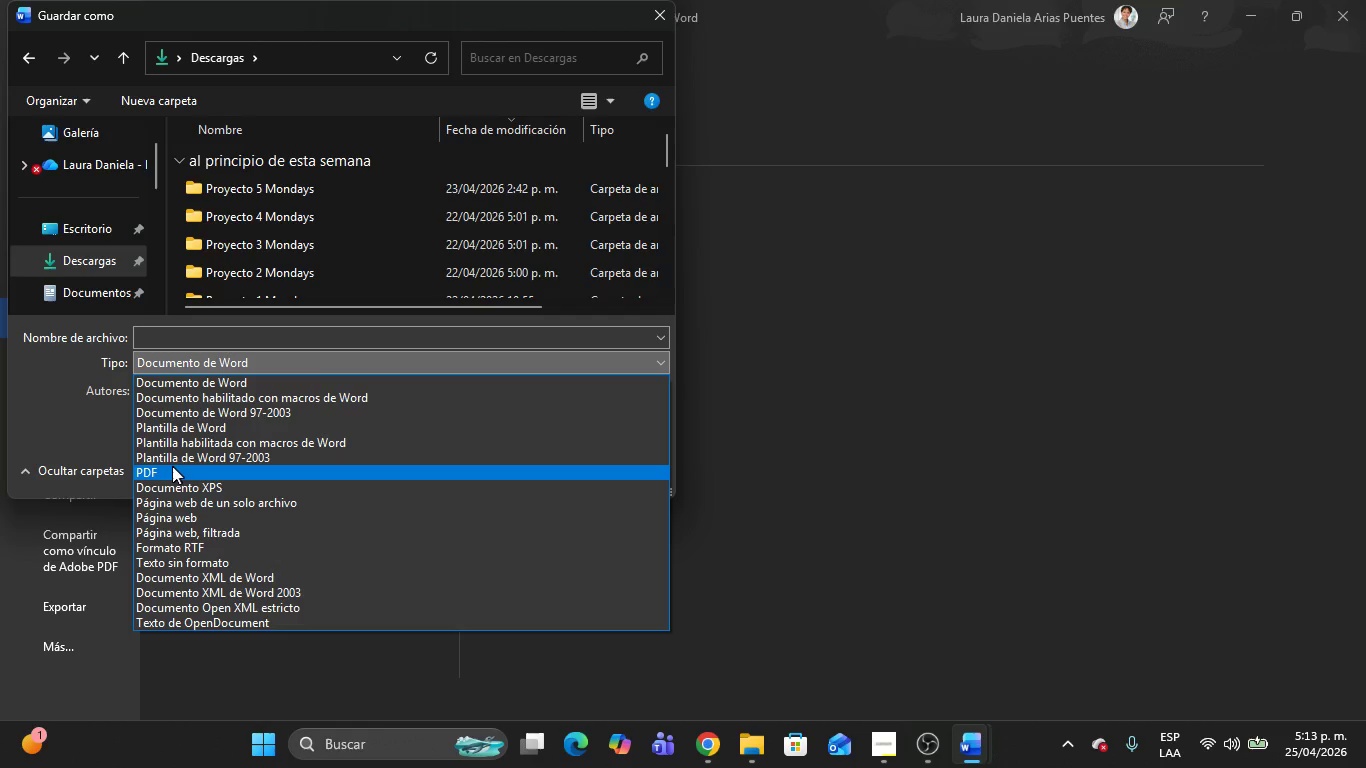 
left_click([171, 466])
 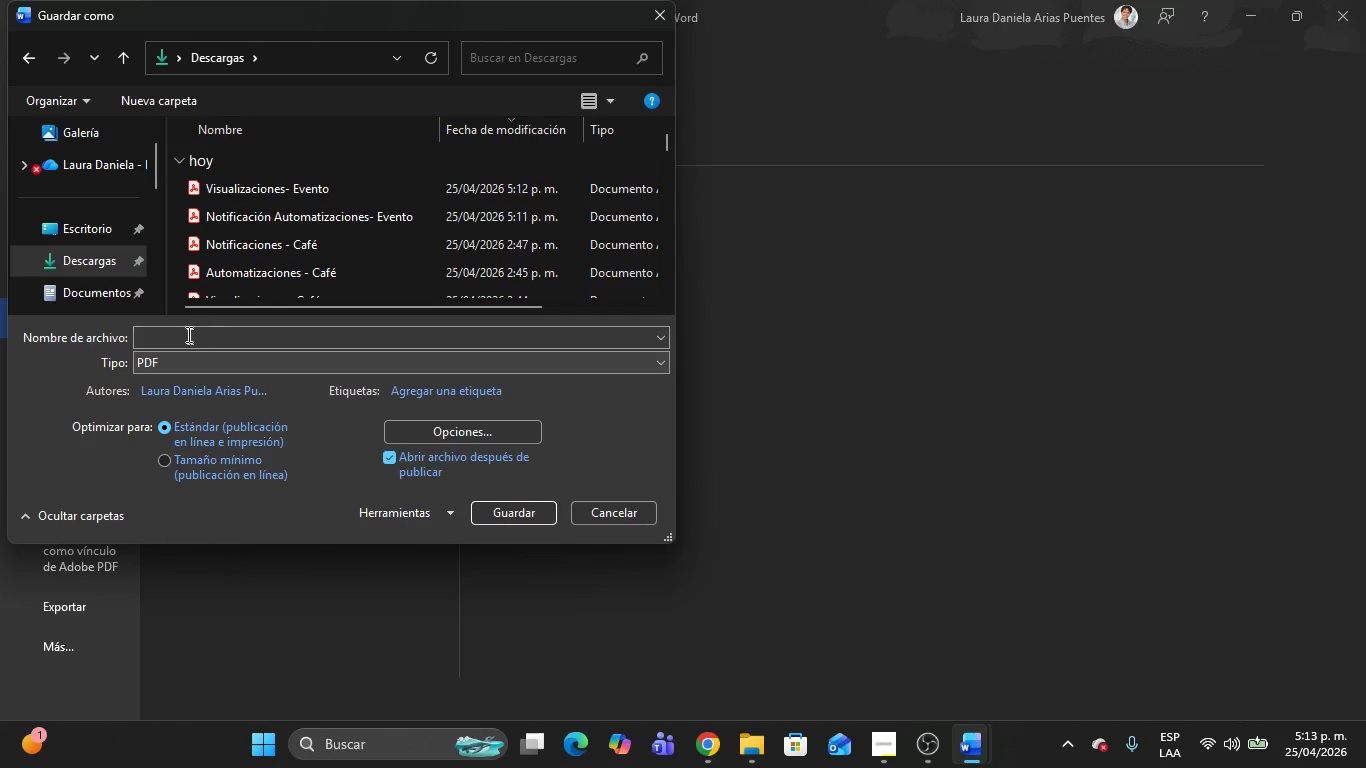 
left_click([185, 332])
 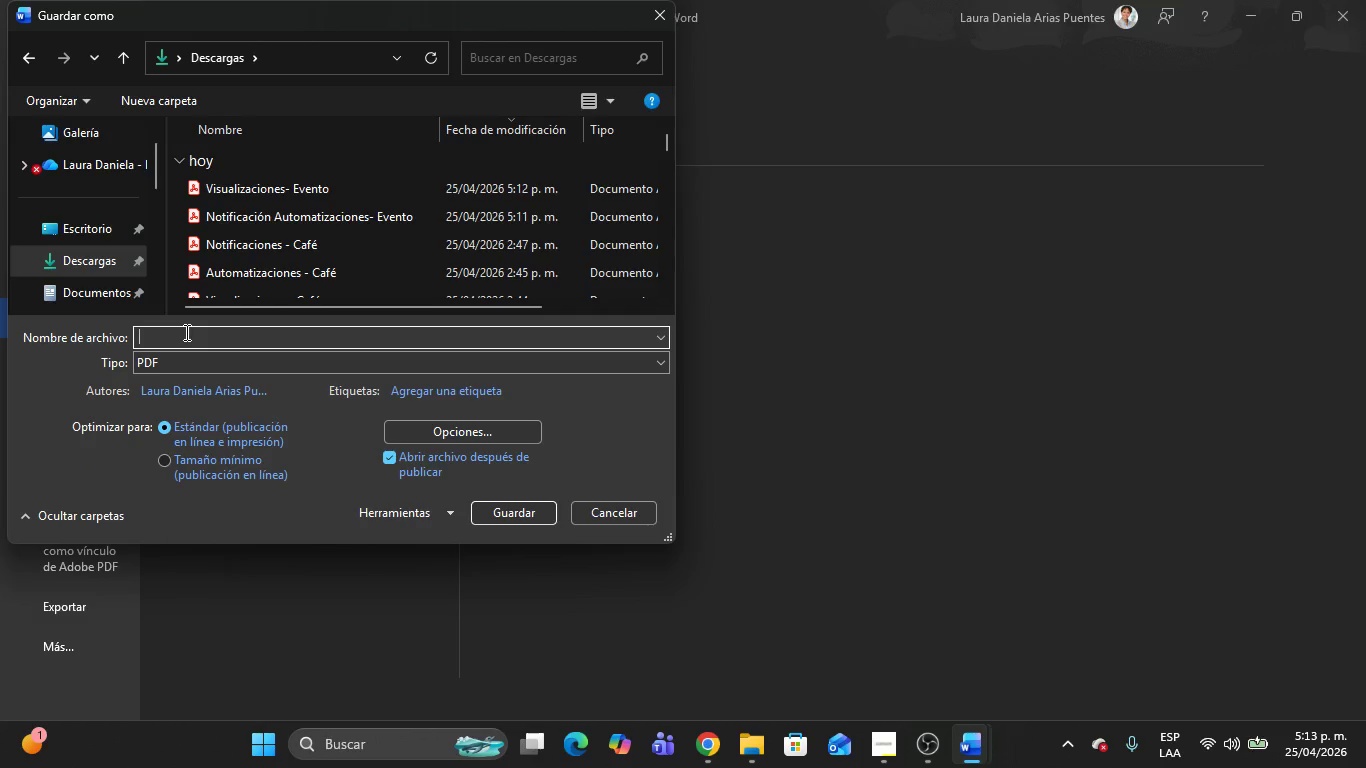 
type(Automatizaciones - Evento)
 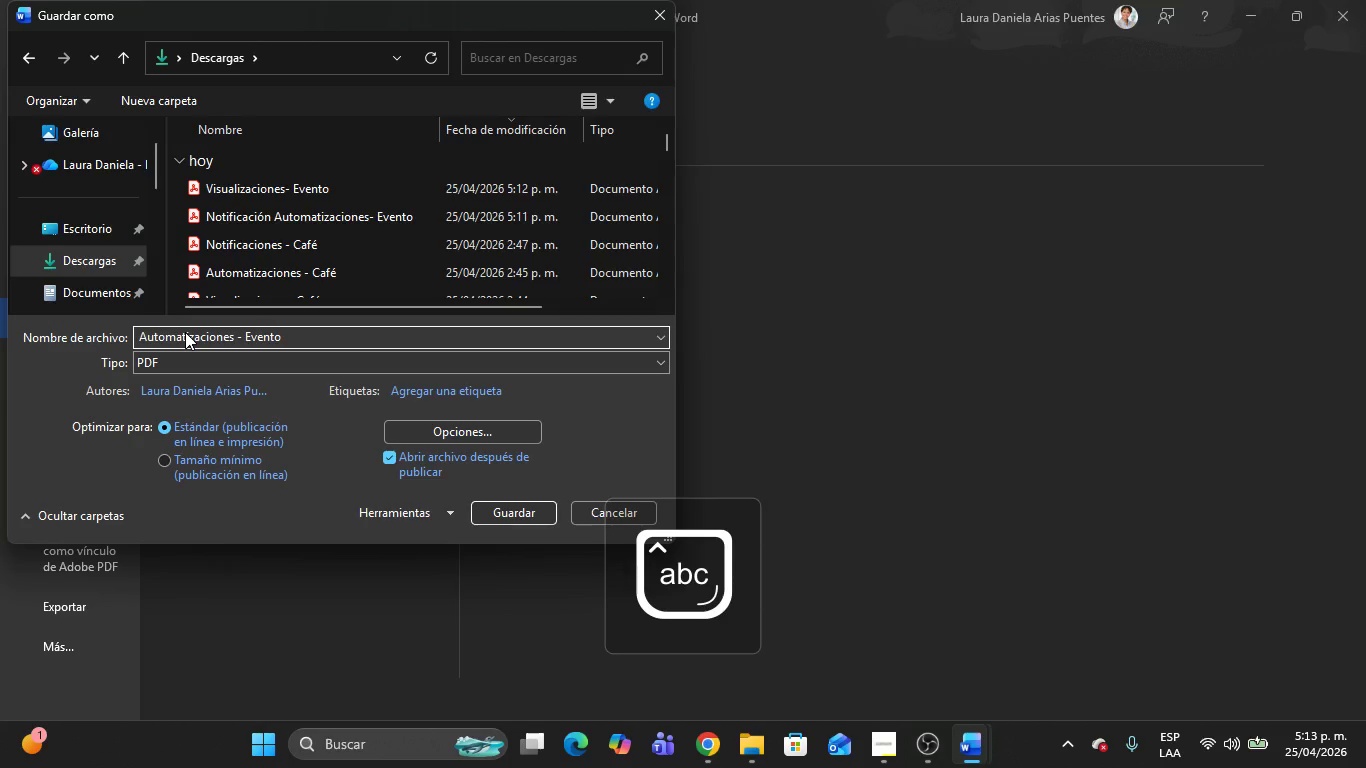 
key(Enter)
 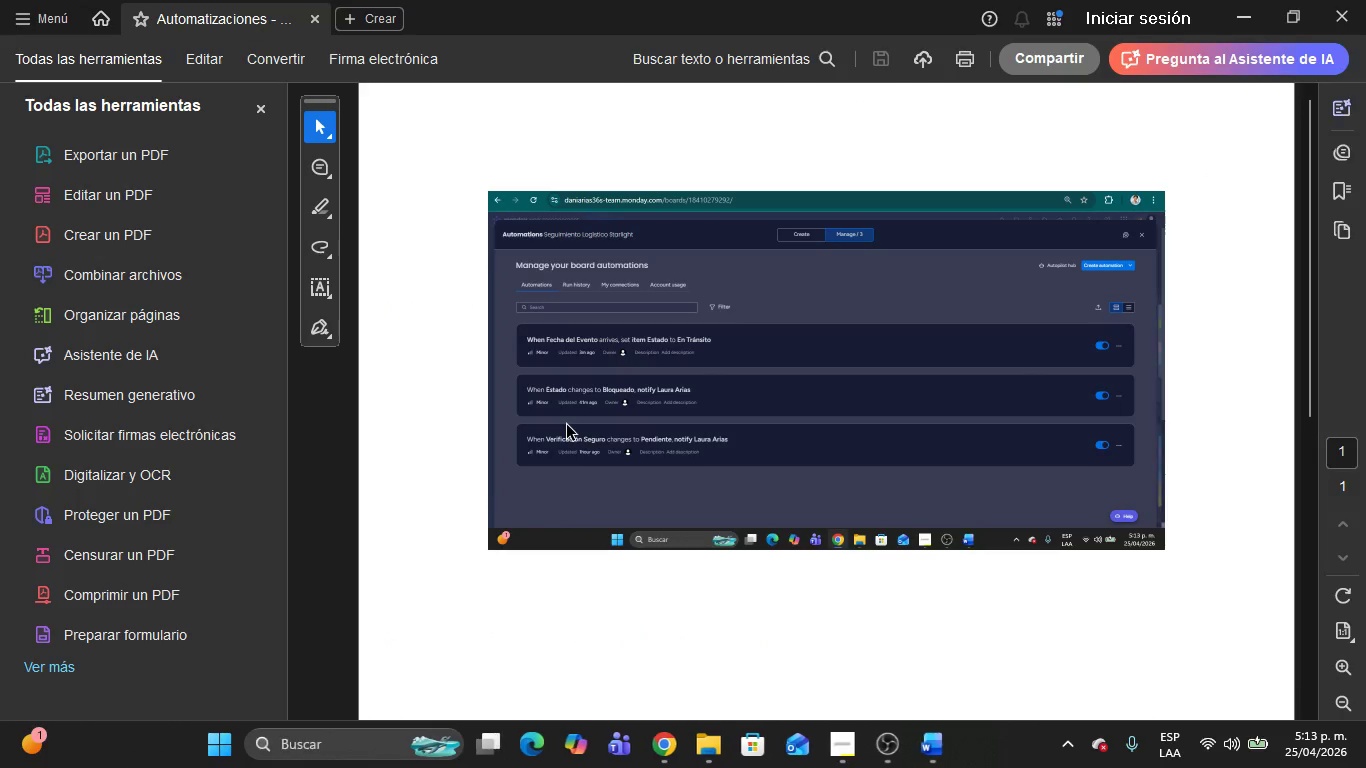 
left_click([612, 374])
 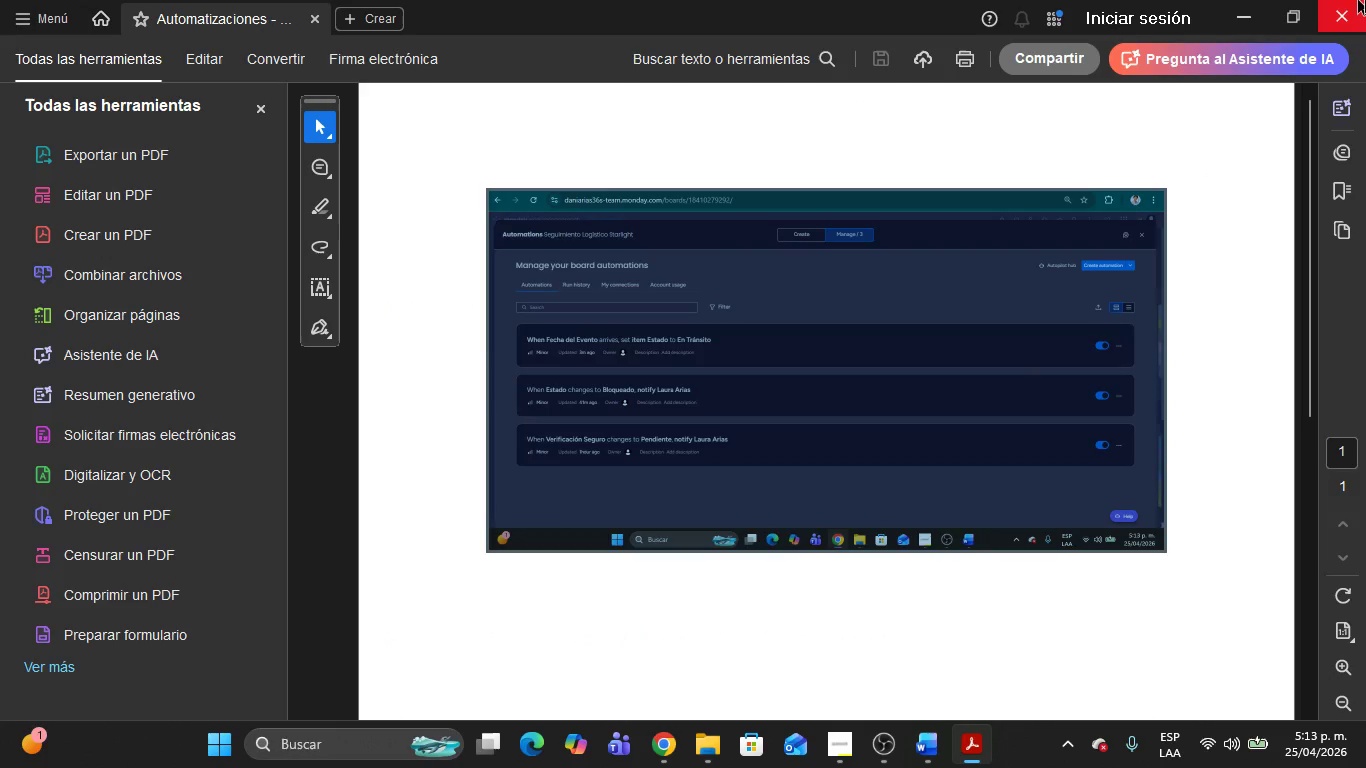 
left_click([1365, 0])
 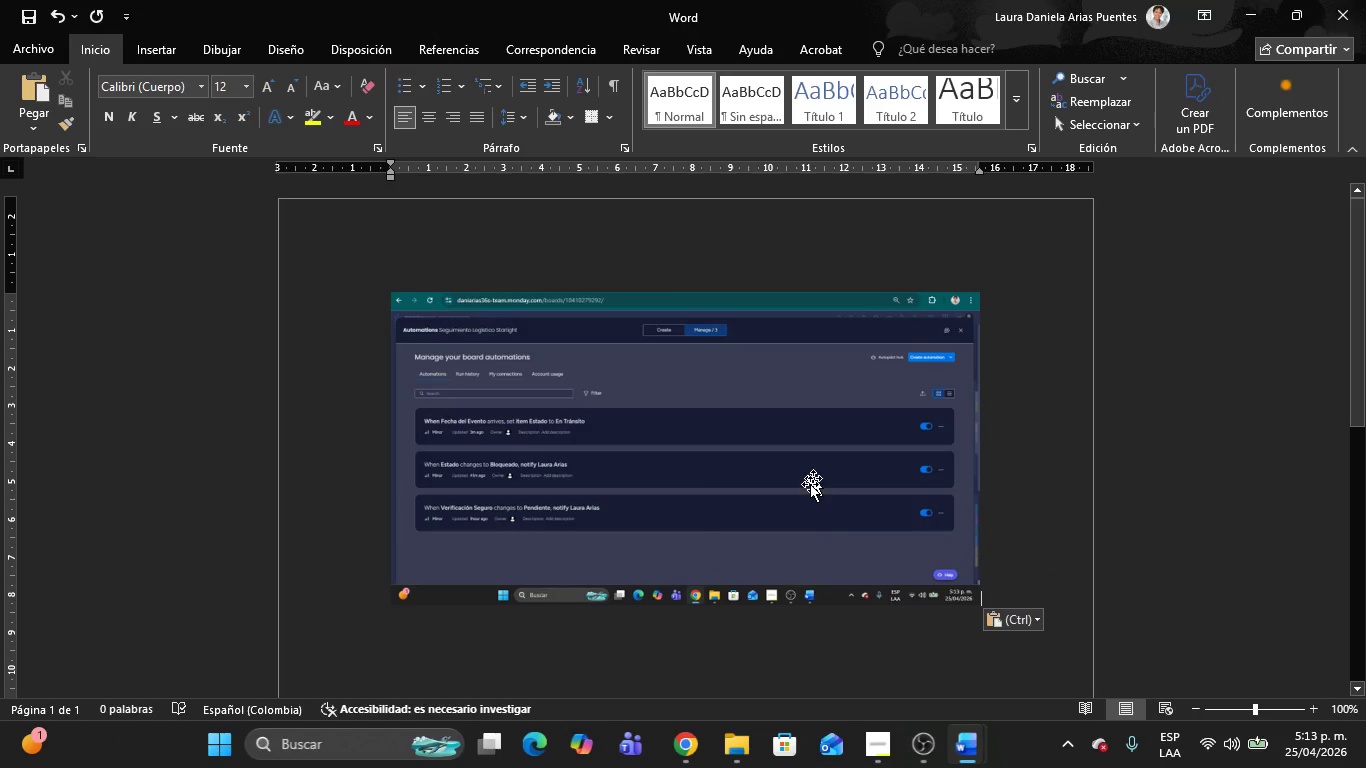 
left_click([807, 496])
 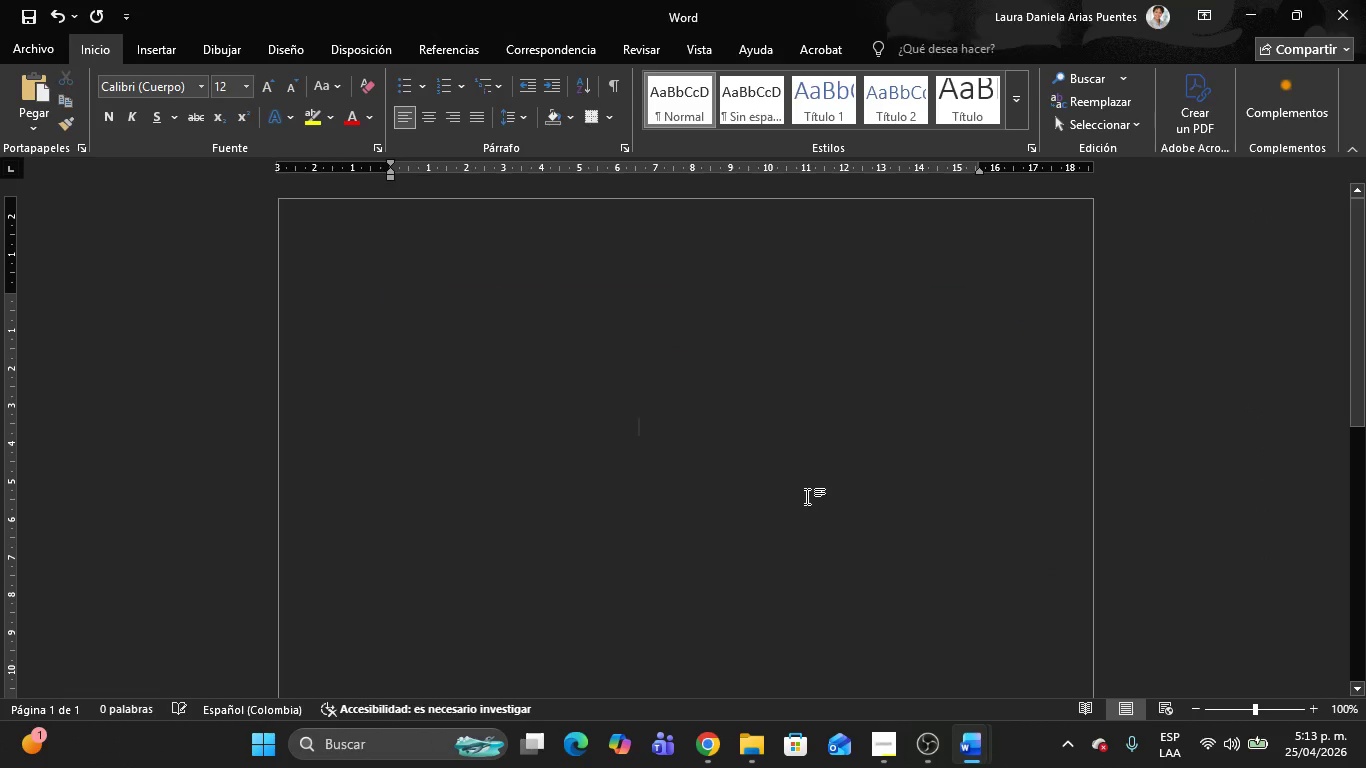 
key(Delete)
 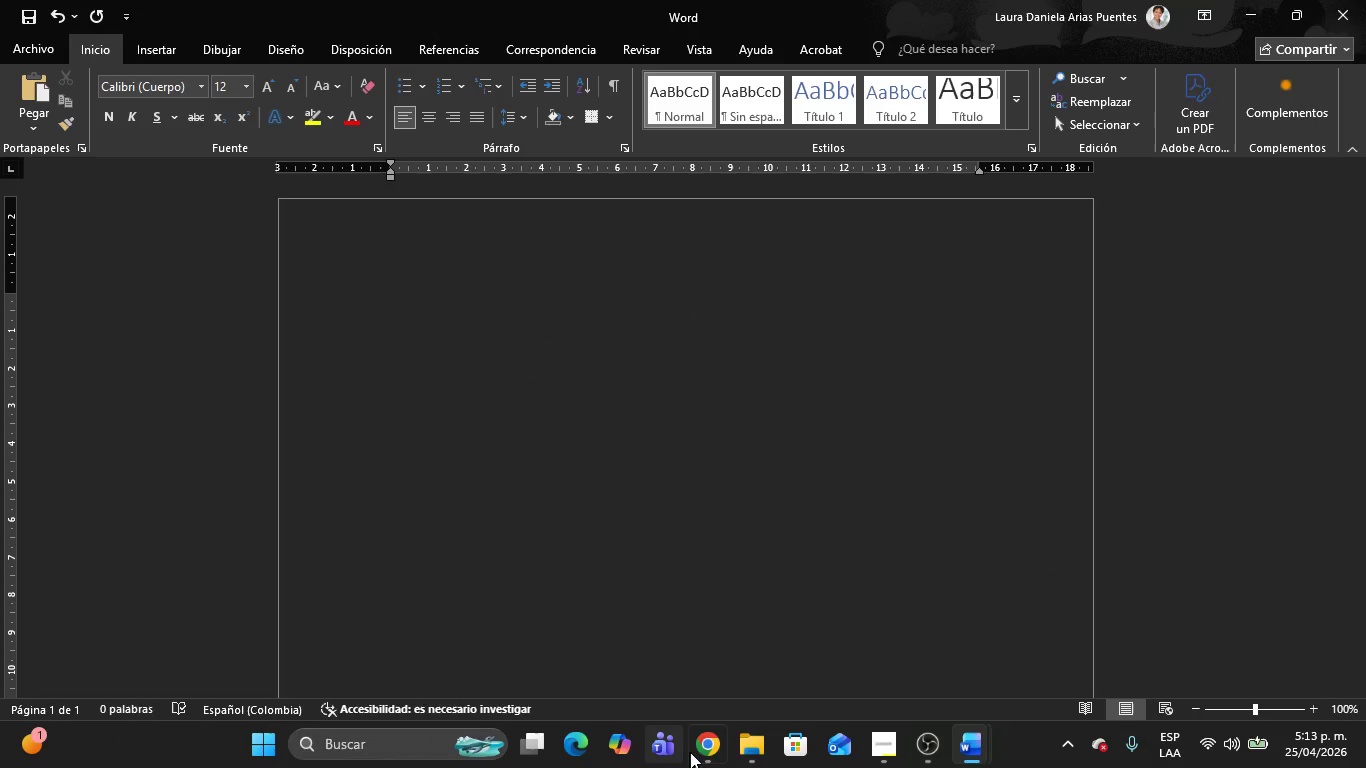 
left_click([699, 749])
 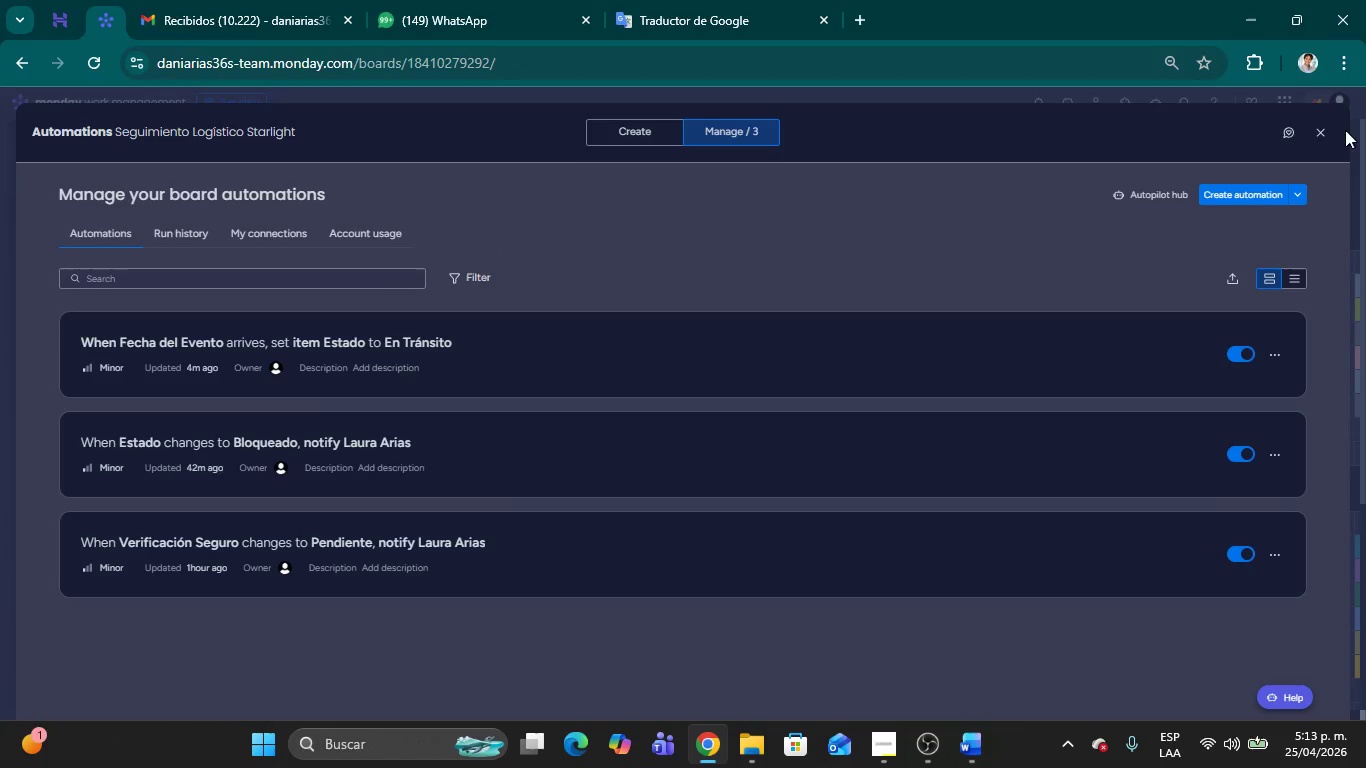 
left_click([1321, 124])
 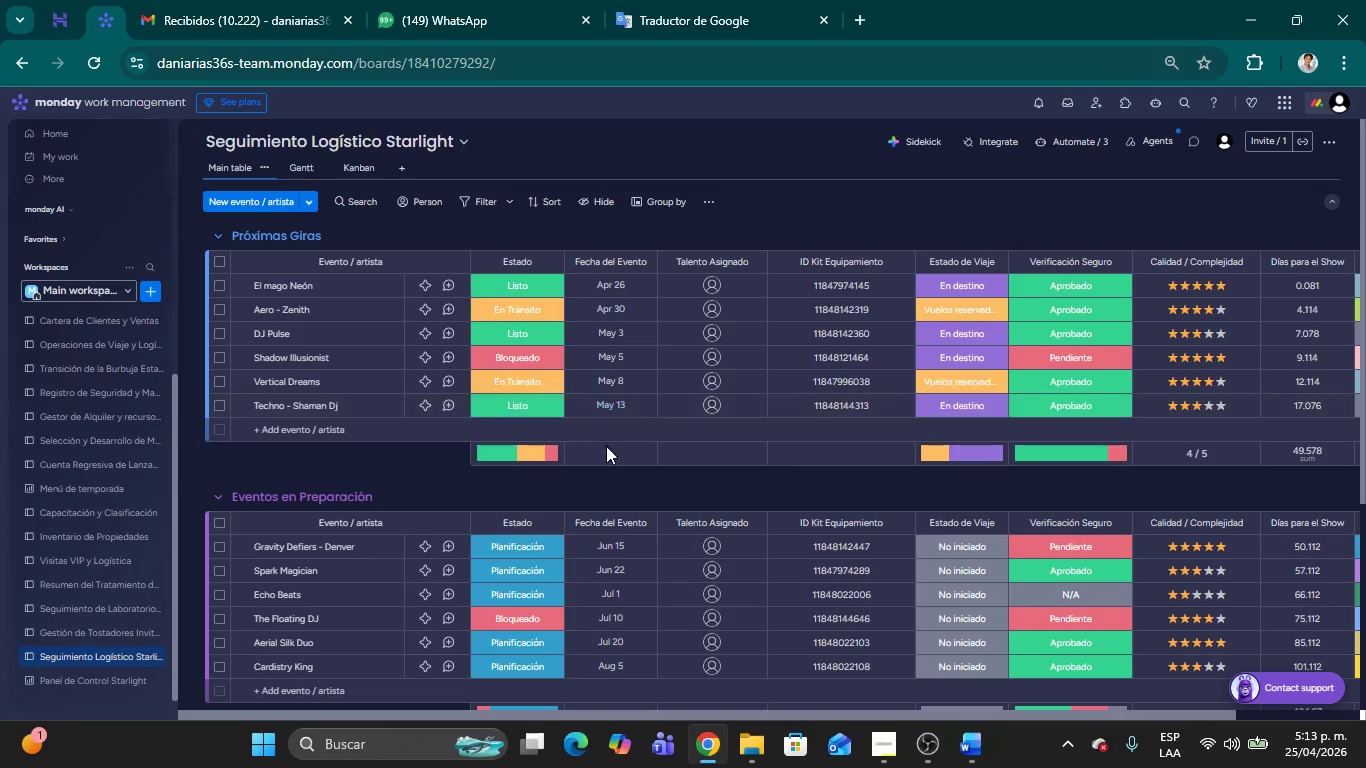 
wait(6.78)
 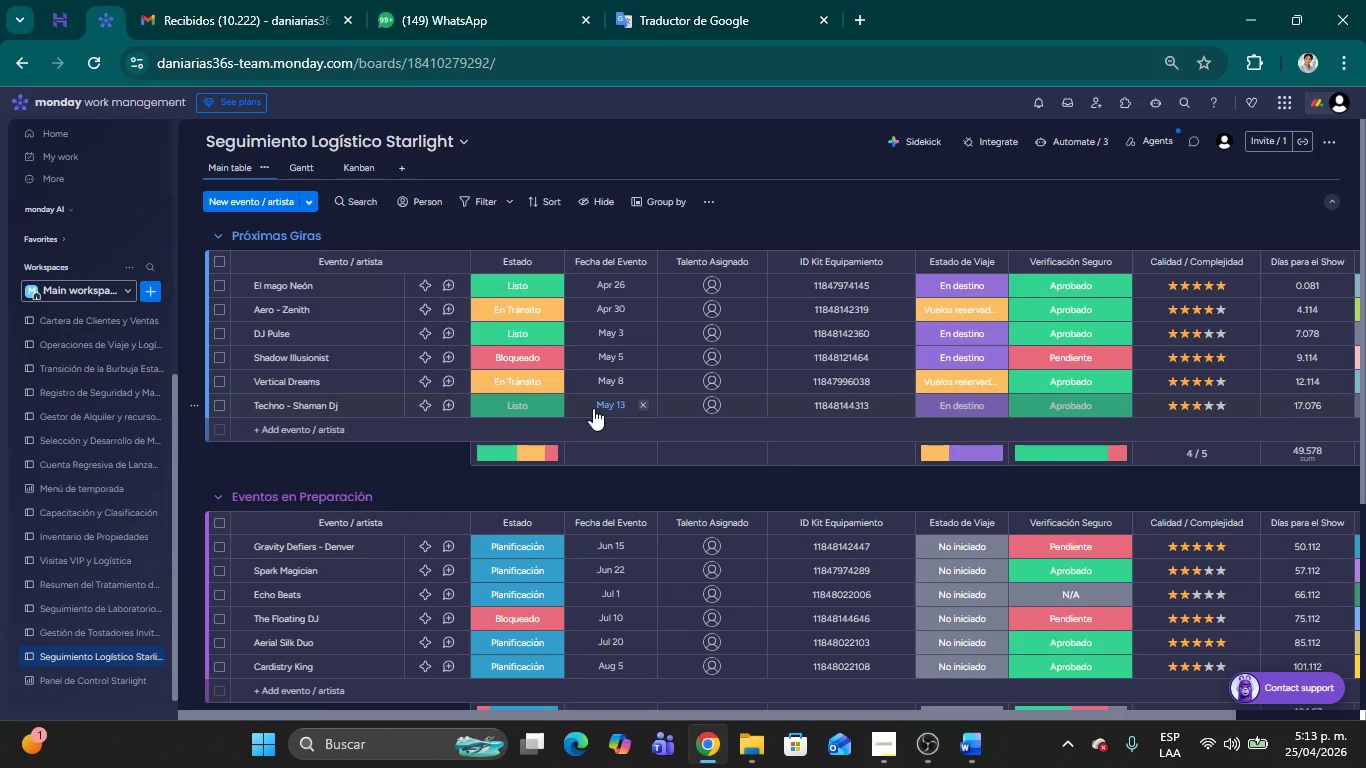 
left_click([62, 675])
 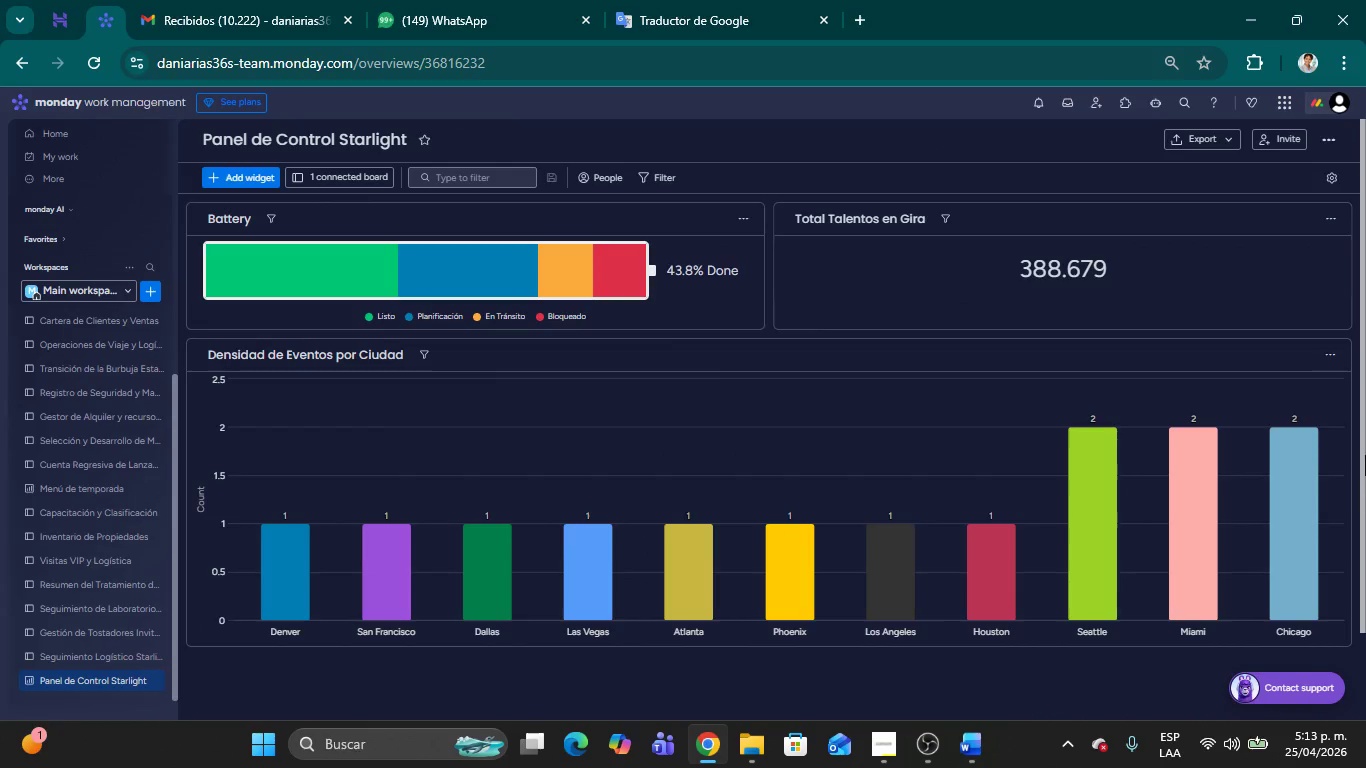 
wait(5.28)
 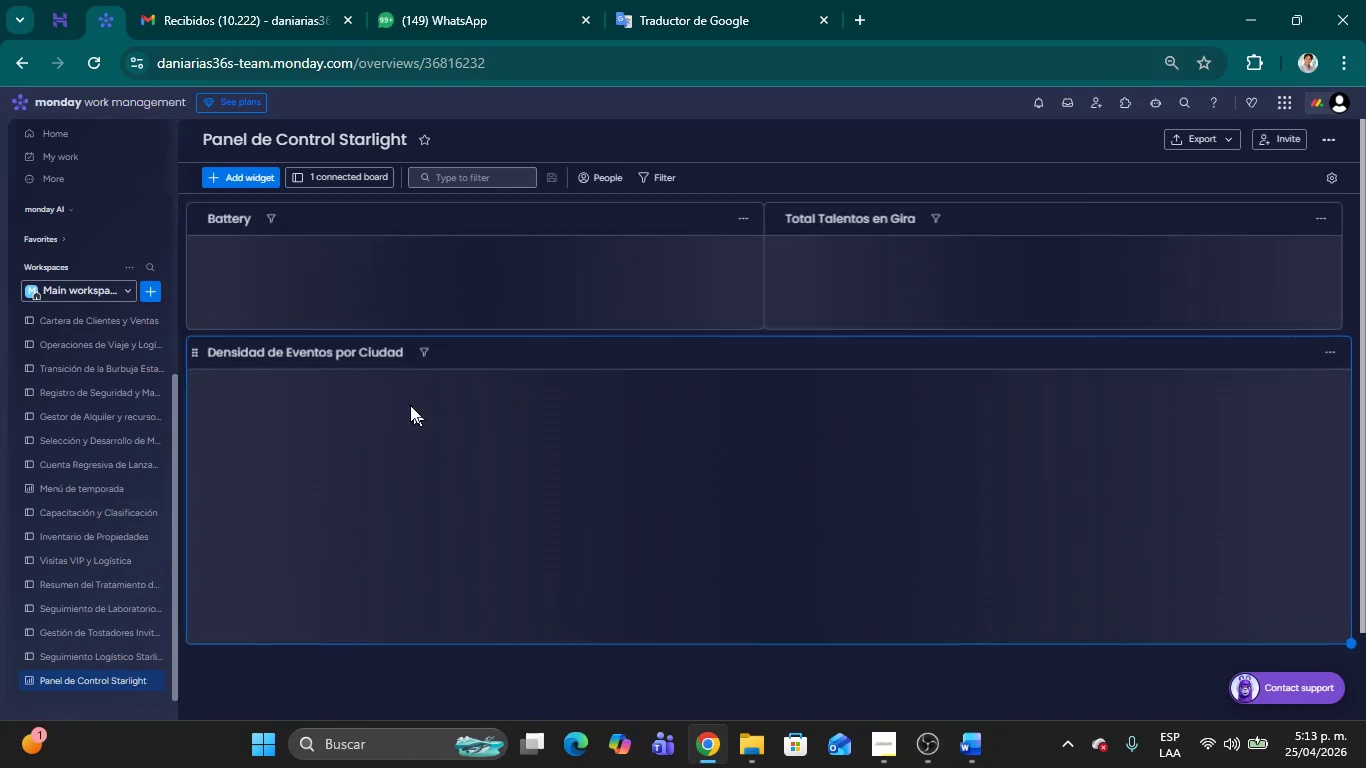 
key(Meta+Shift+MetaLeft)
 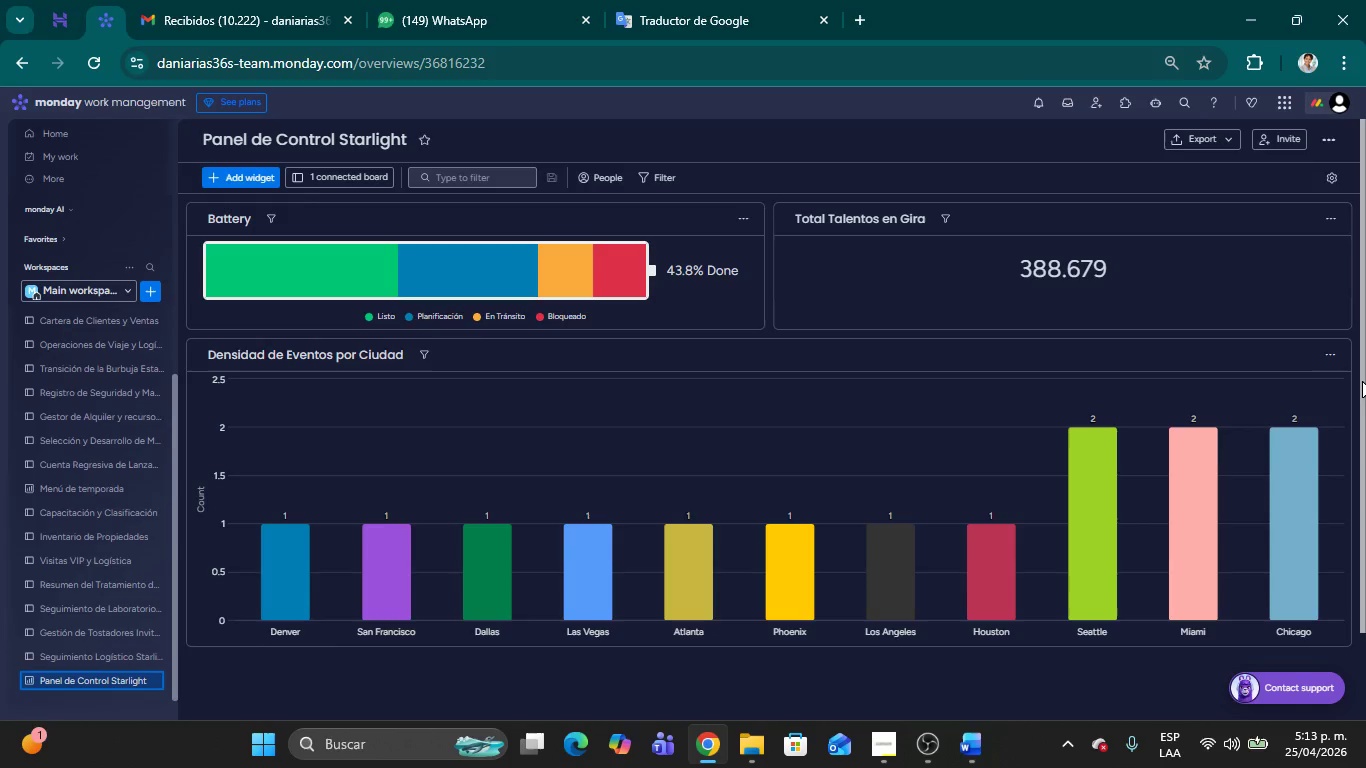 
key(Meta+Shift+S)
 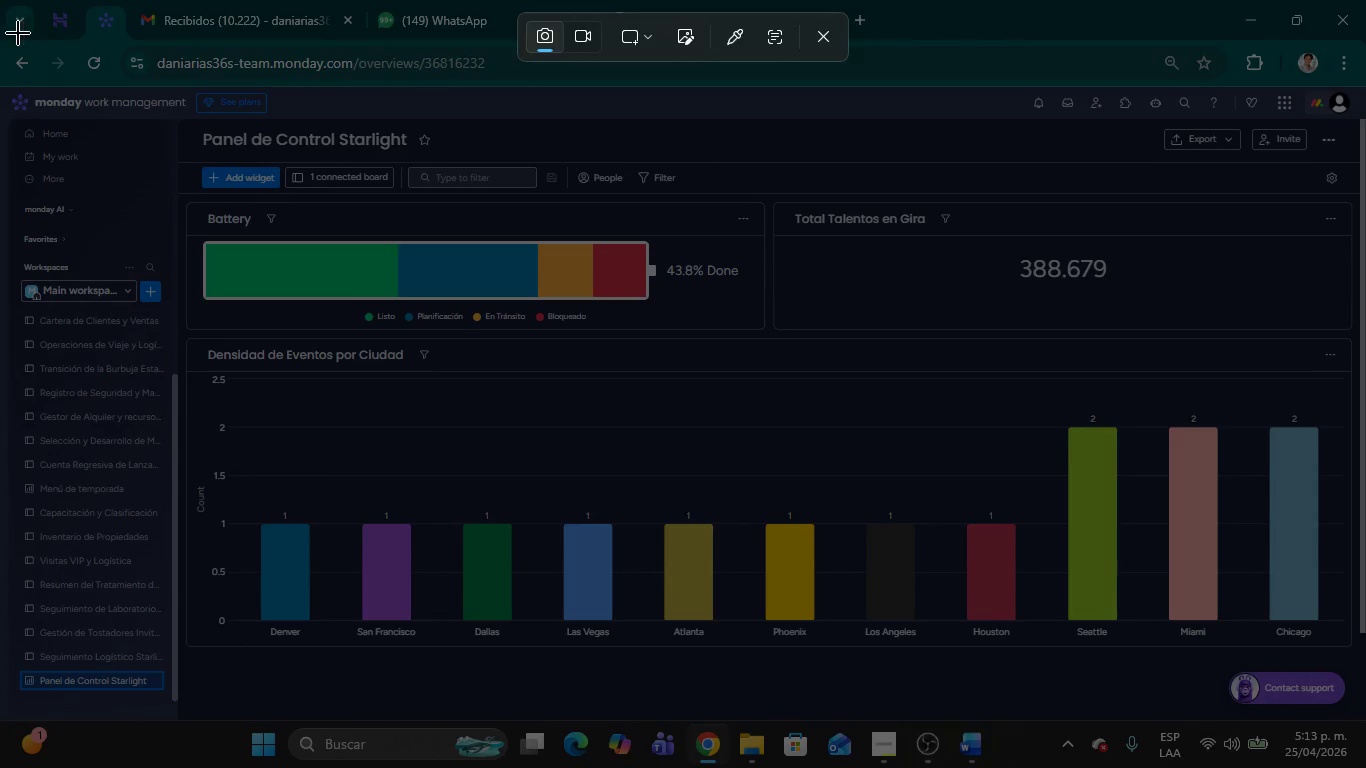 
left_click_drag(start_coordinate=[0, 35], to_coordinate=[1365, 767])
 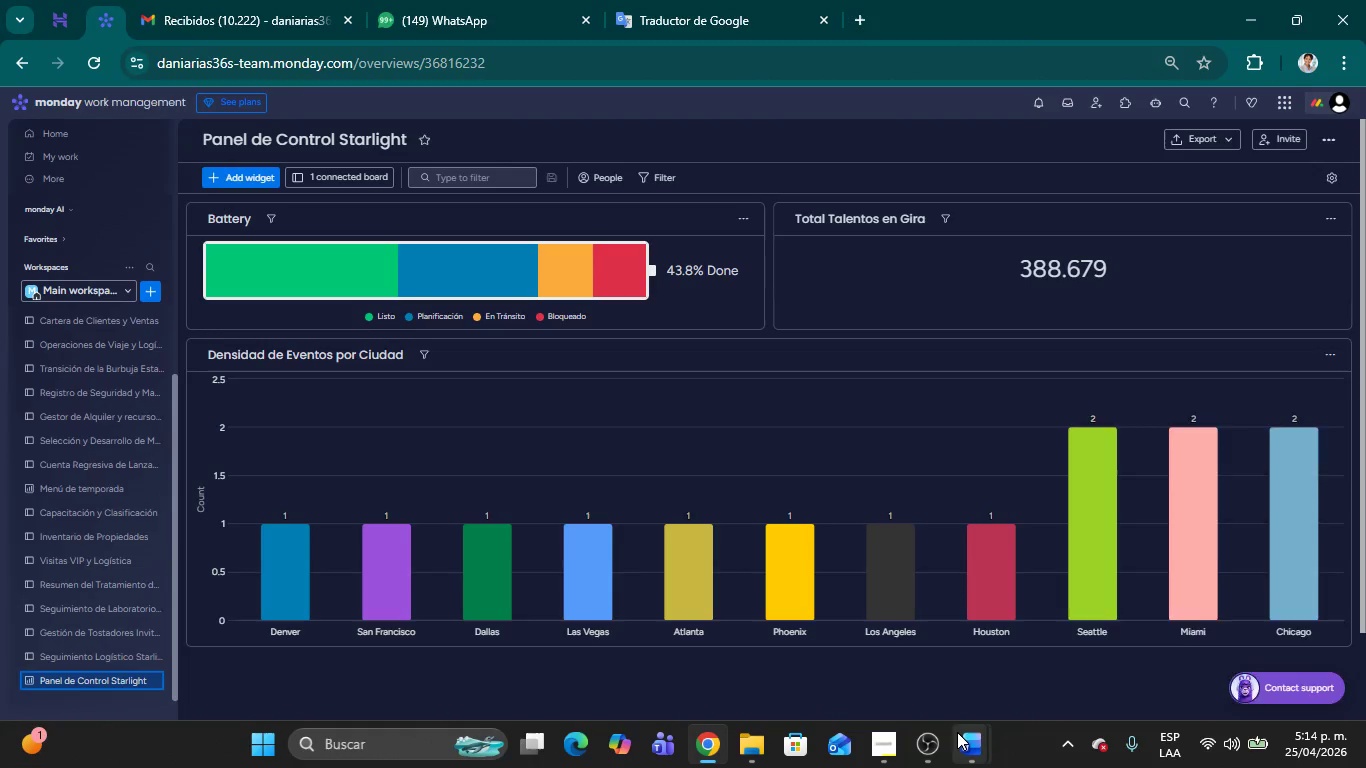 
left_click([961, 735])
 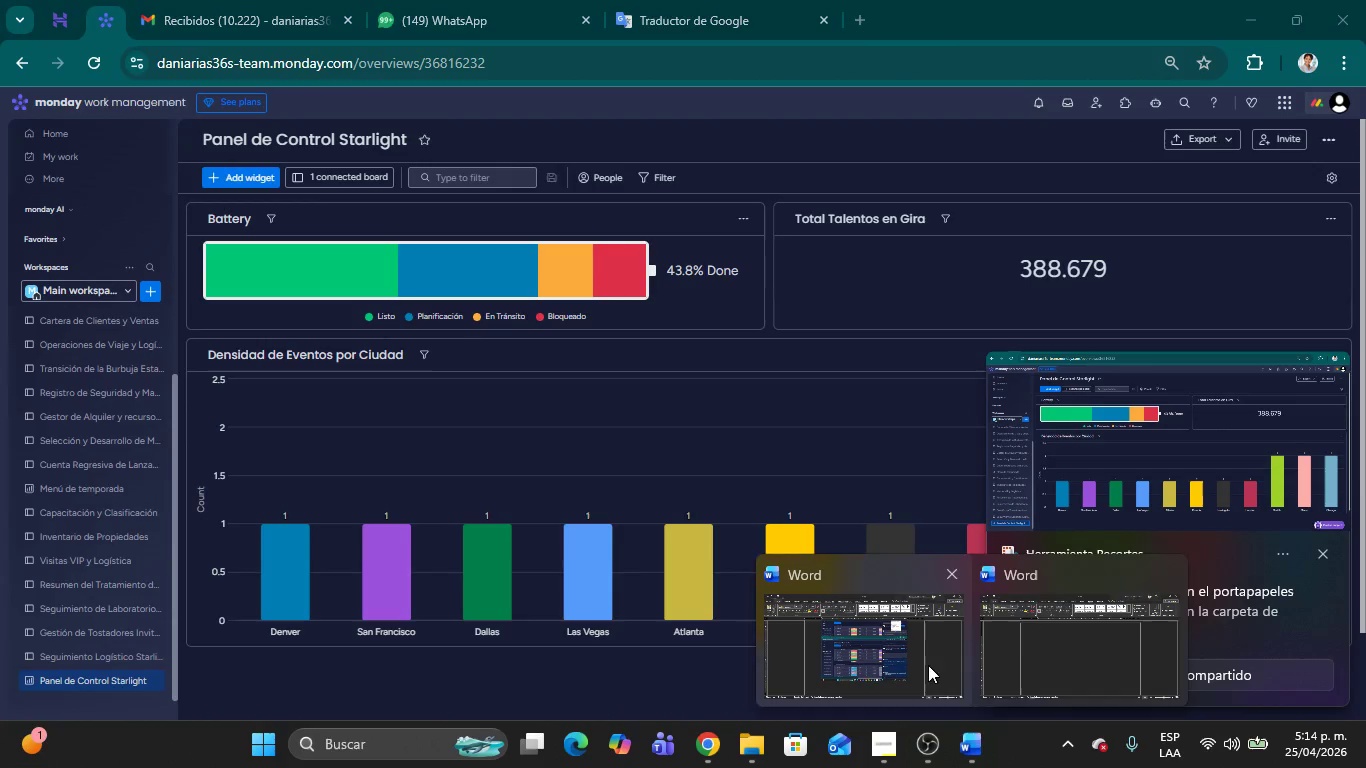 
left_click([1069, 641])
 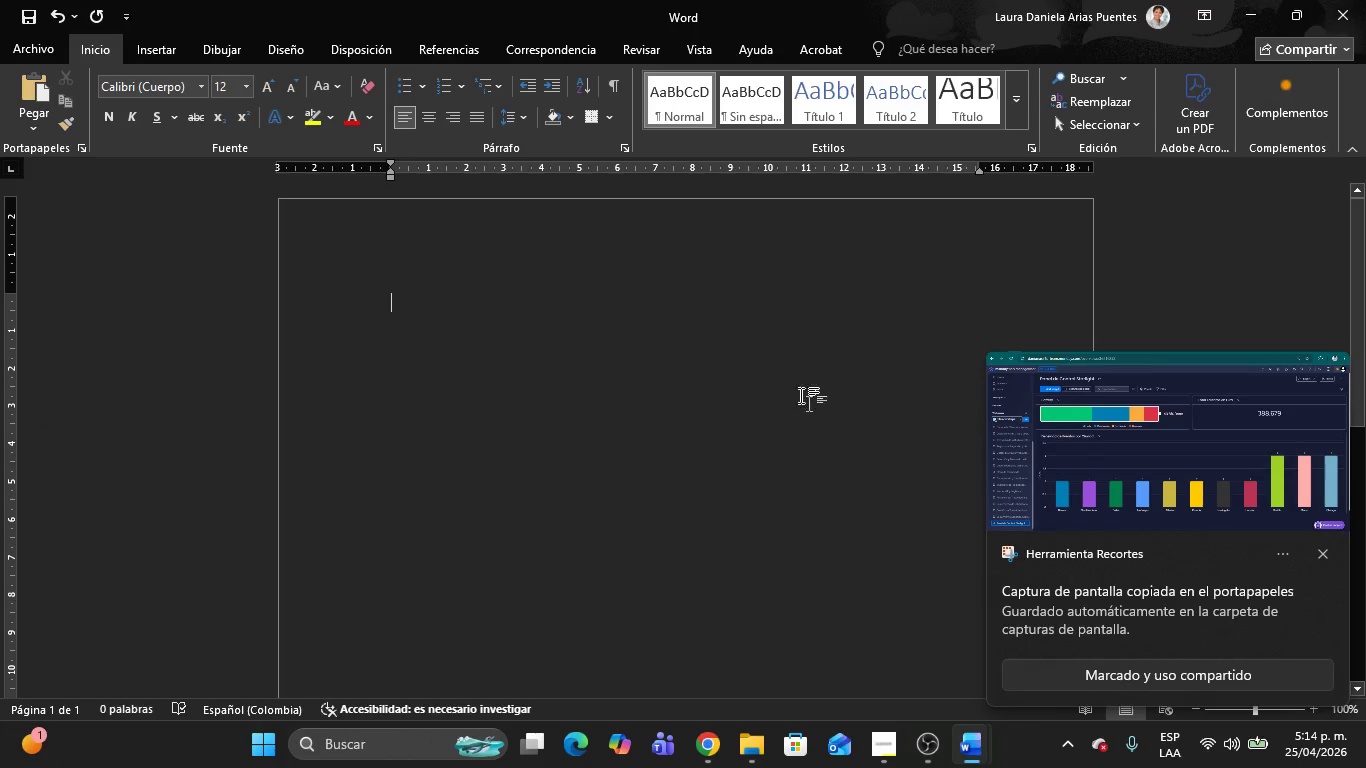 
left_click([790, 383])
 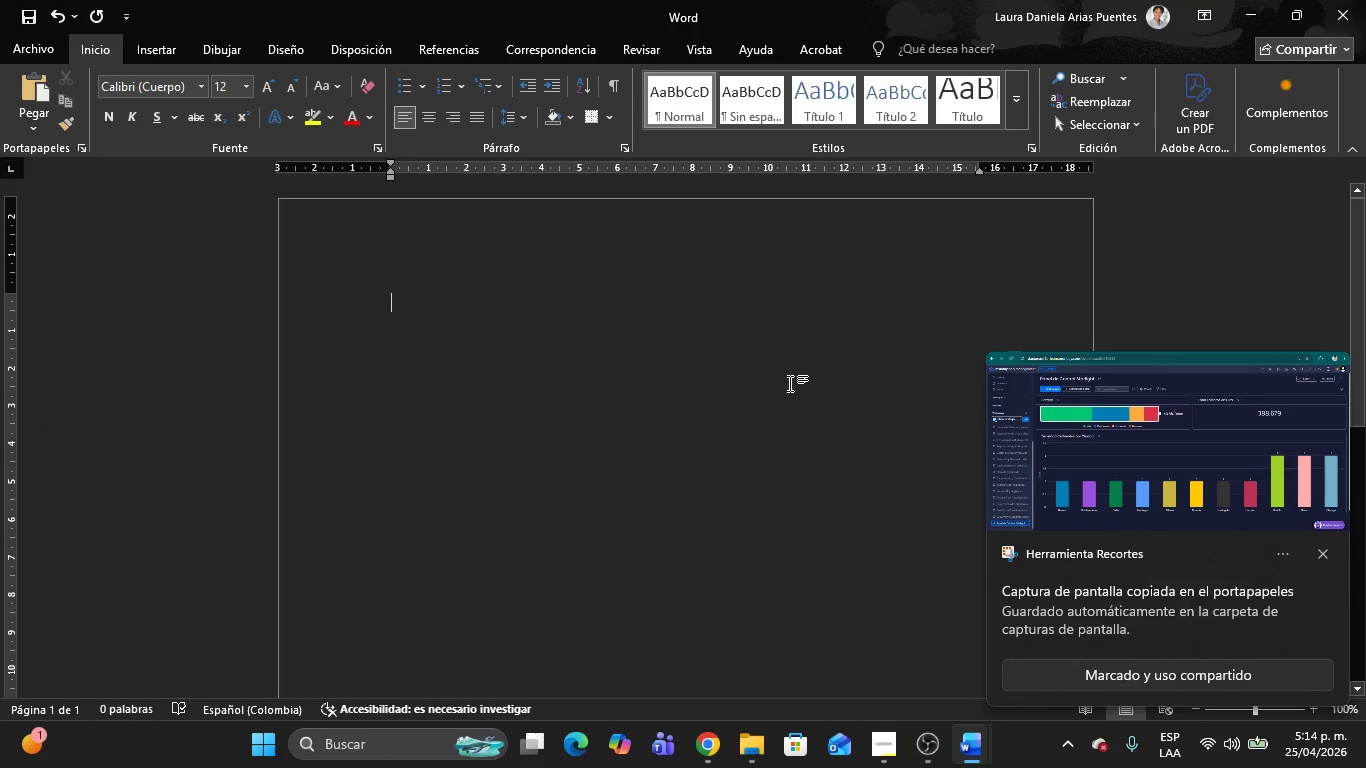 
key(Control+V)
 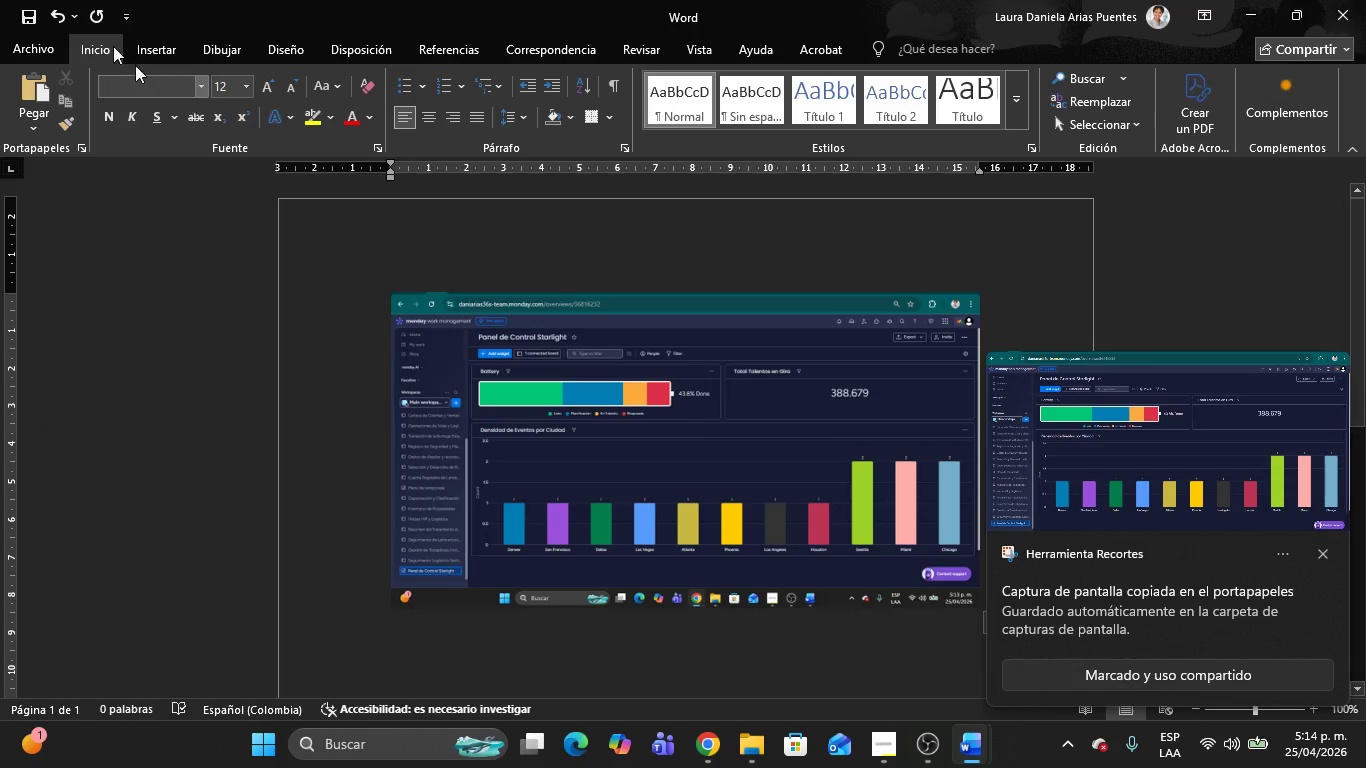 
left_click([19, 41])
 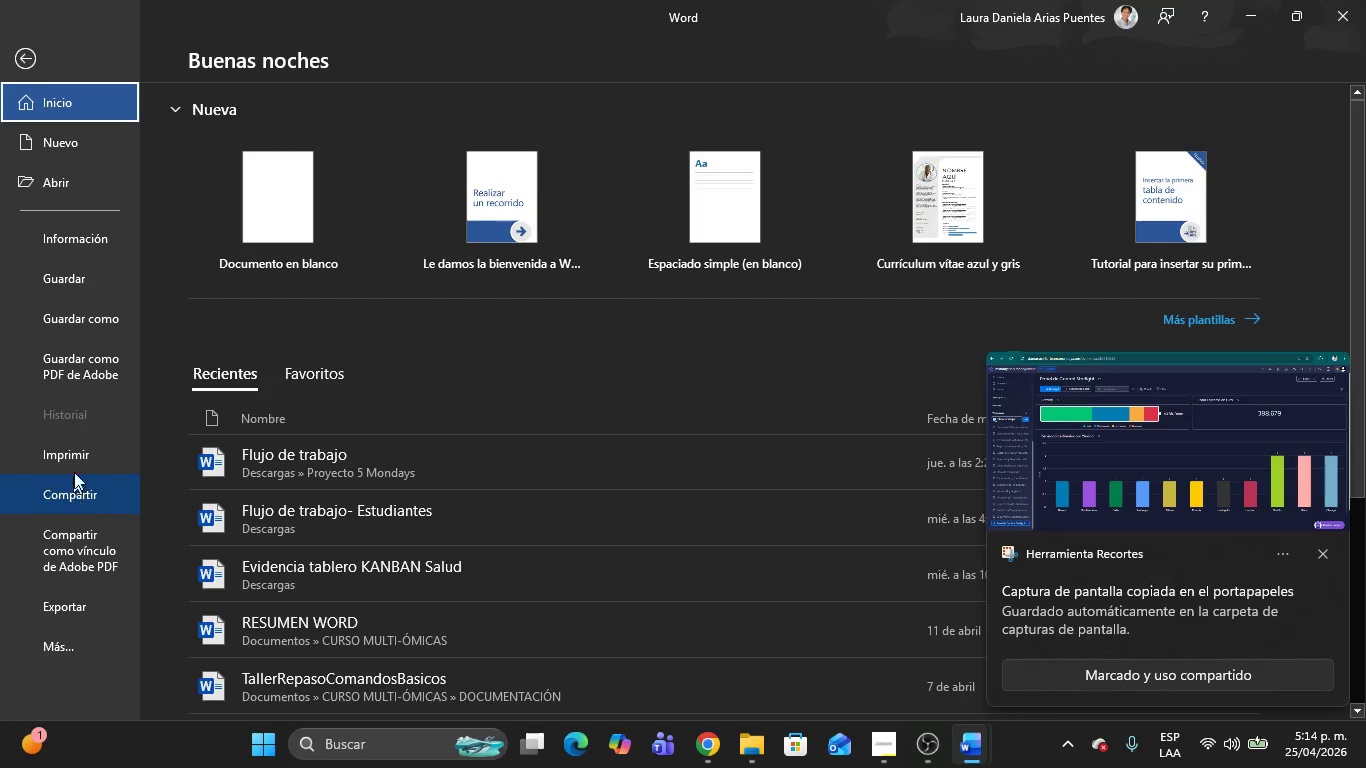 
left_click([73, 305])
 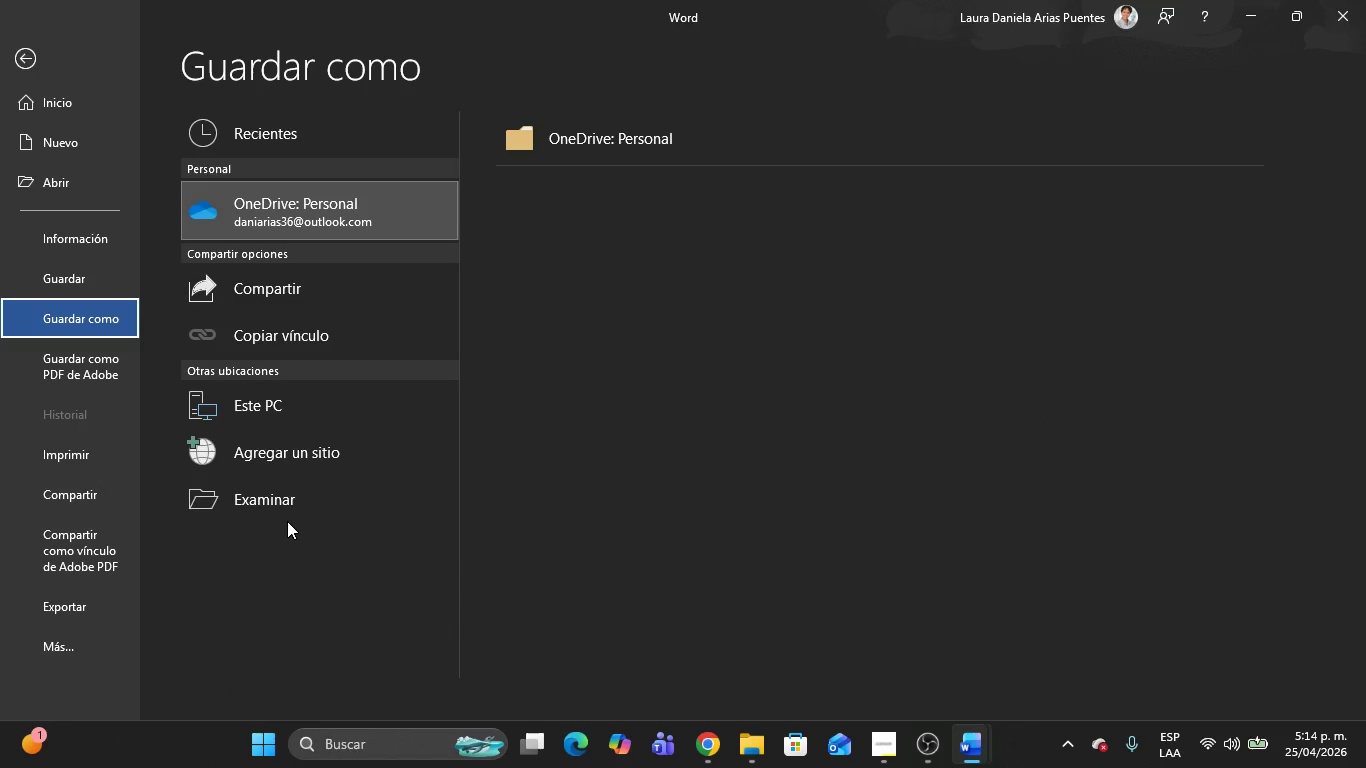 
left_click([286, 512])
 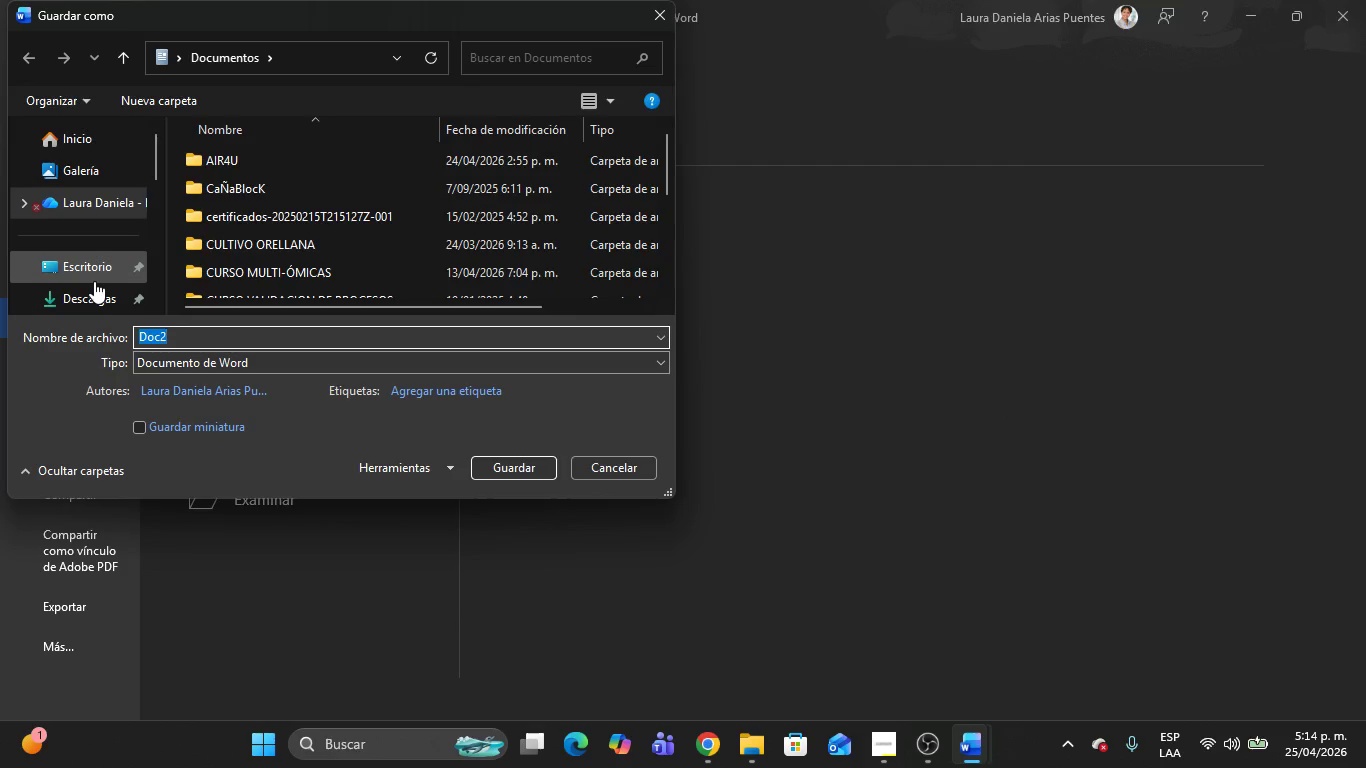 
left_click([74, 303])
 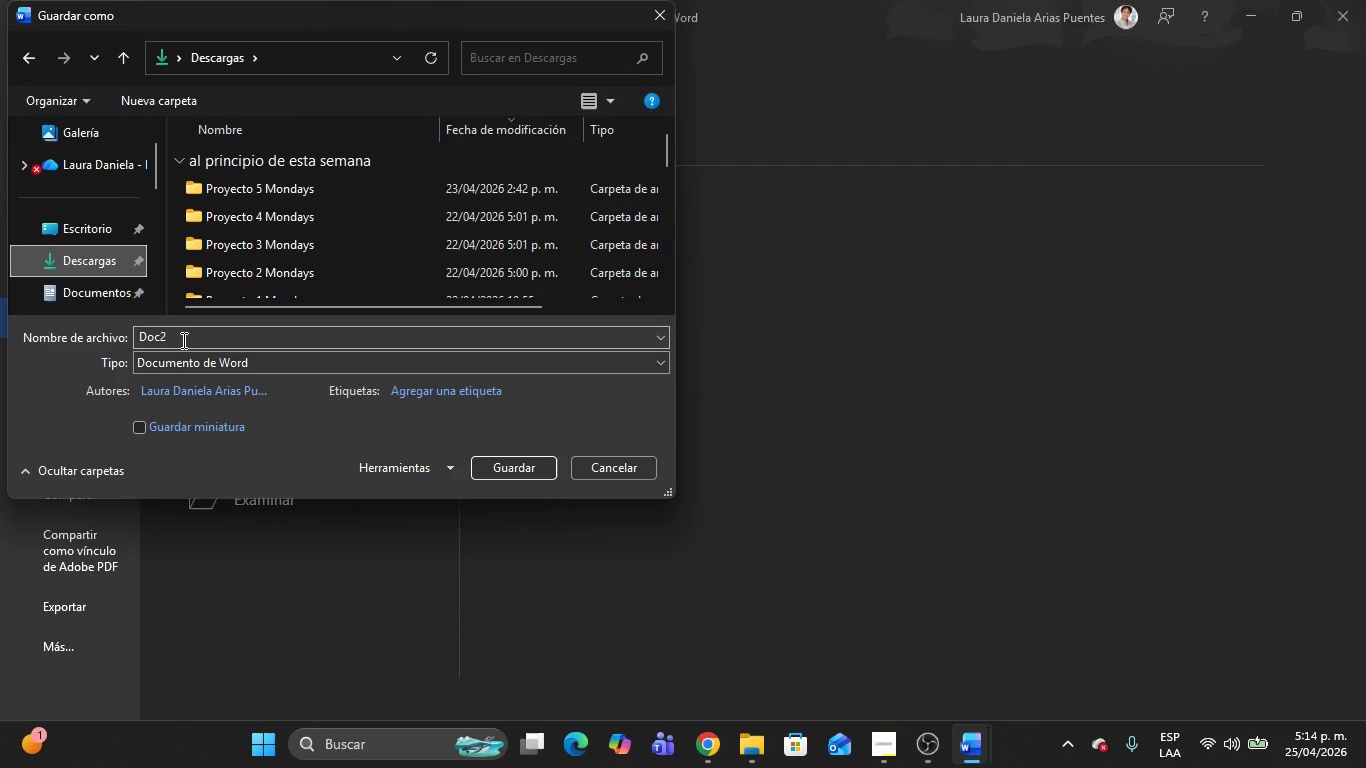 
left_click([181, 360])
 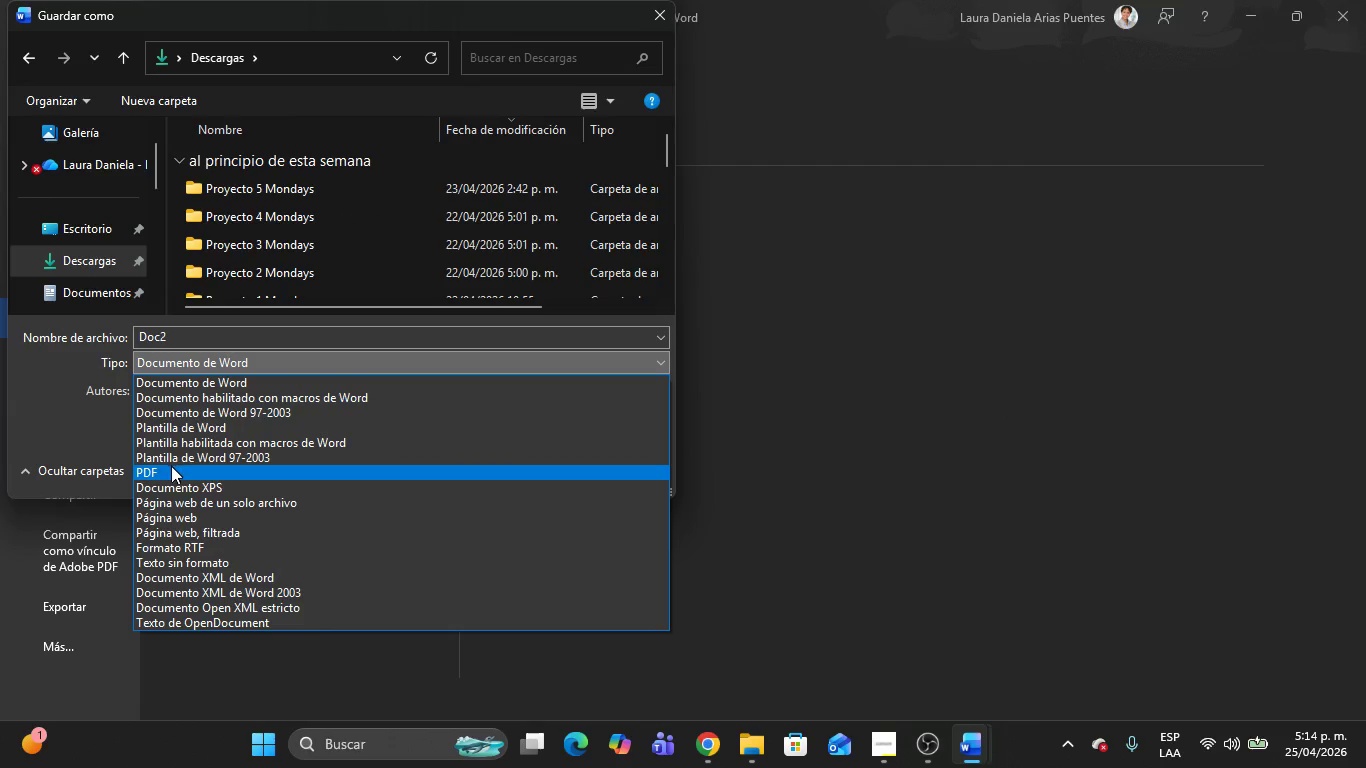 
left_click([171, 471])
 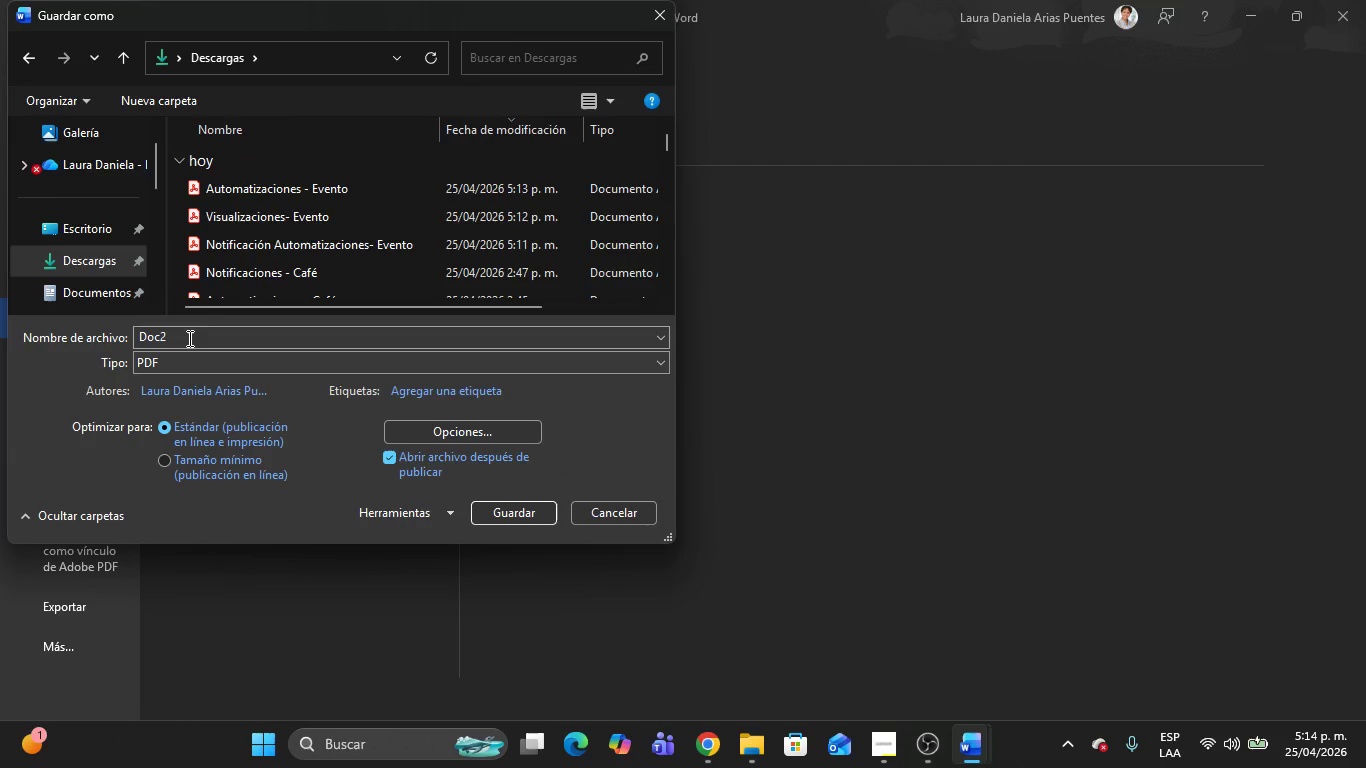 
left_click([188, 338])
 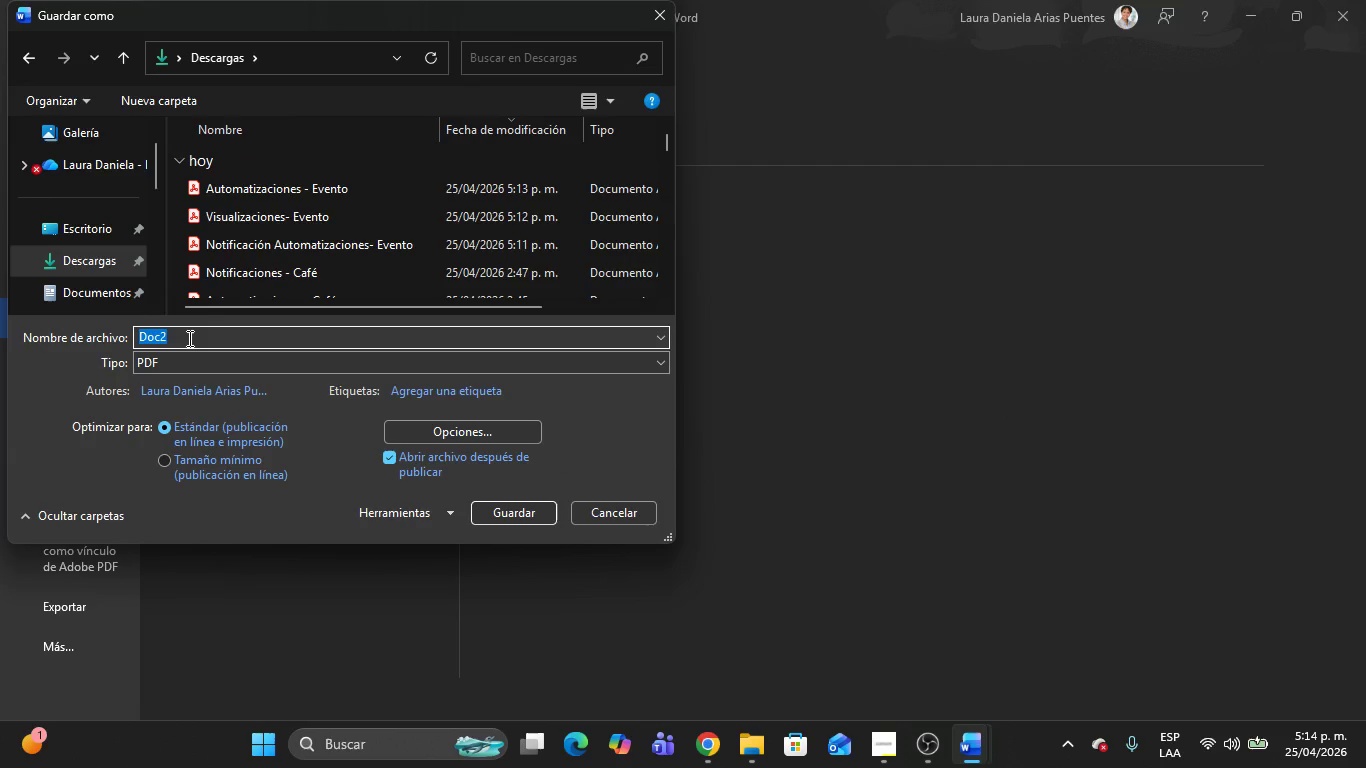 
key(Backspace)
type(Dashb)
key(Backspace)
type(Board - Evento)
 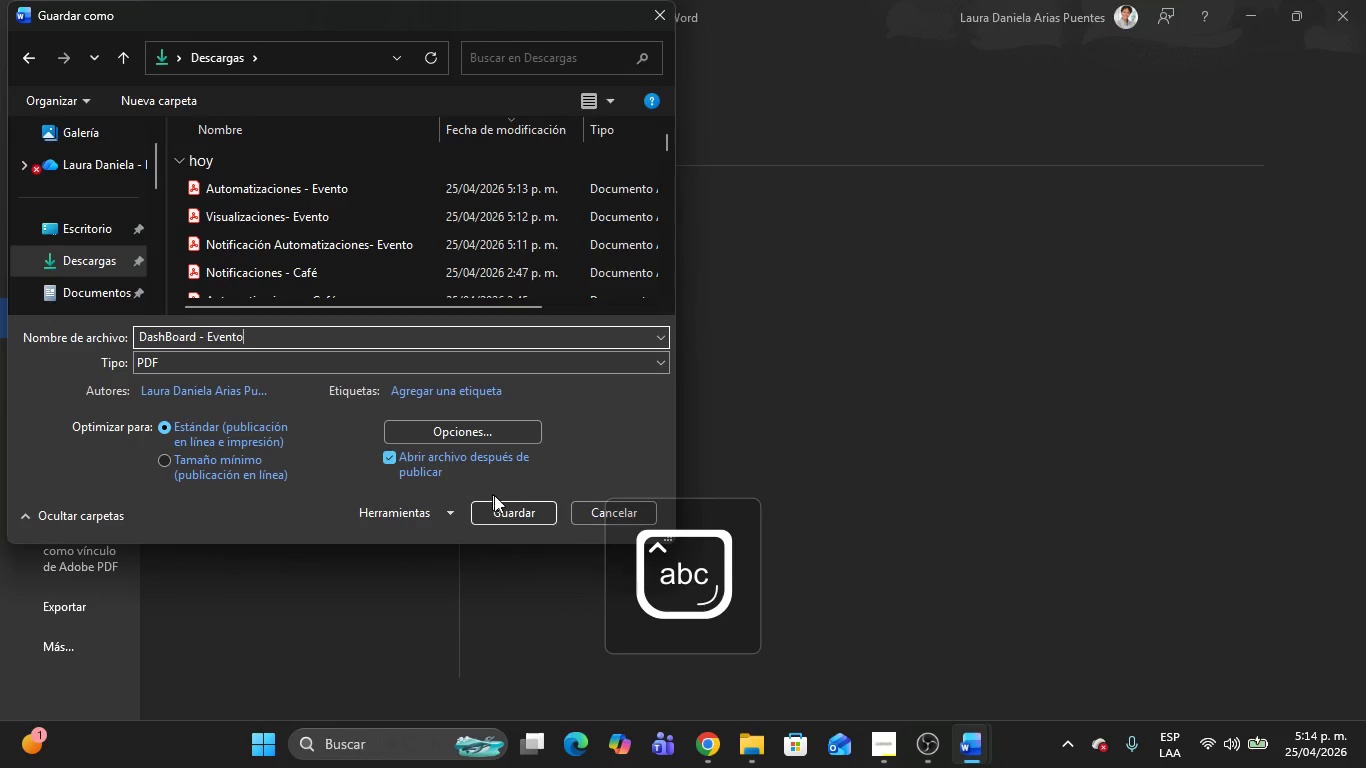 
left_click([506, 510])
 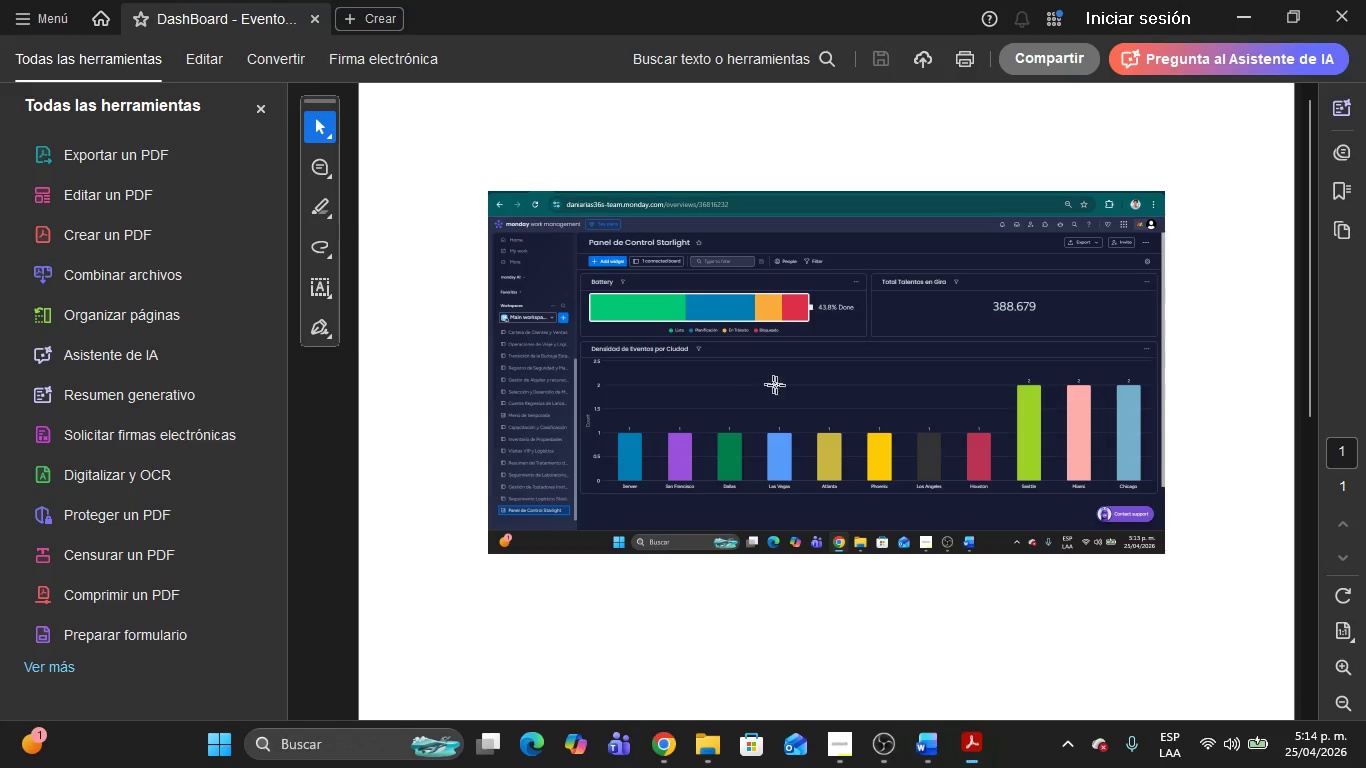 
left_click([1365, 0])
 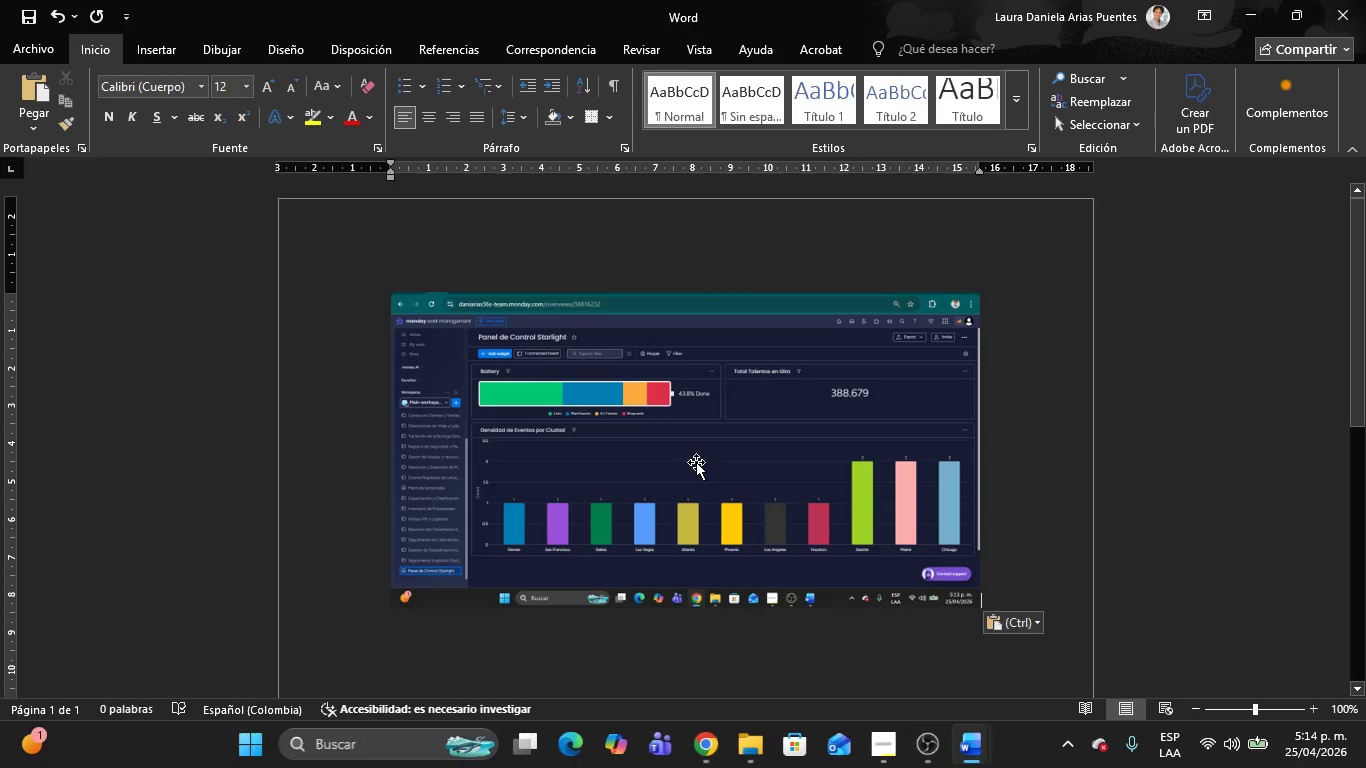 
left_click([696, 462])
 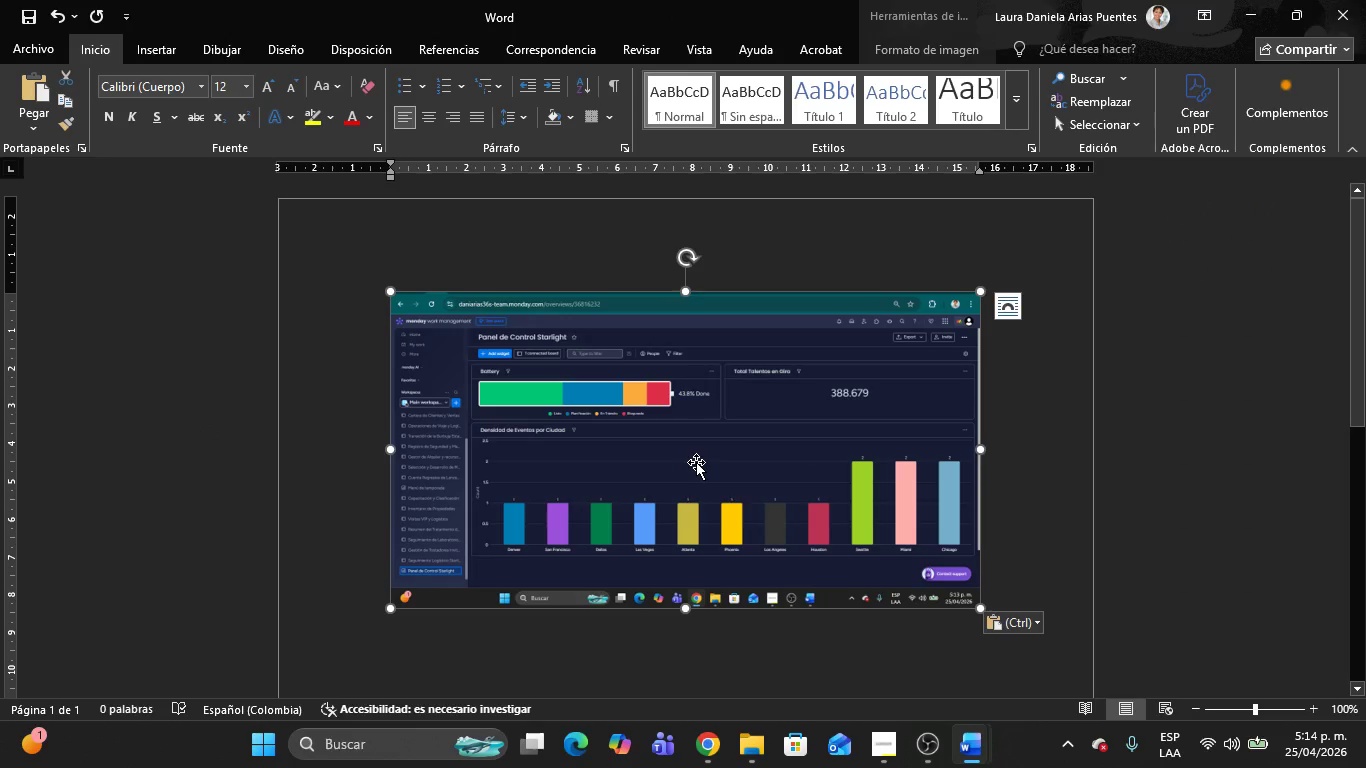 
key(Delete)
 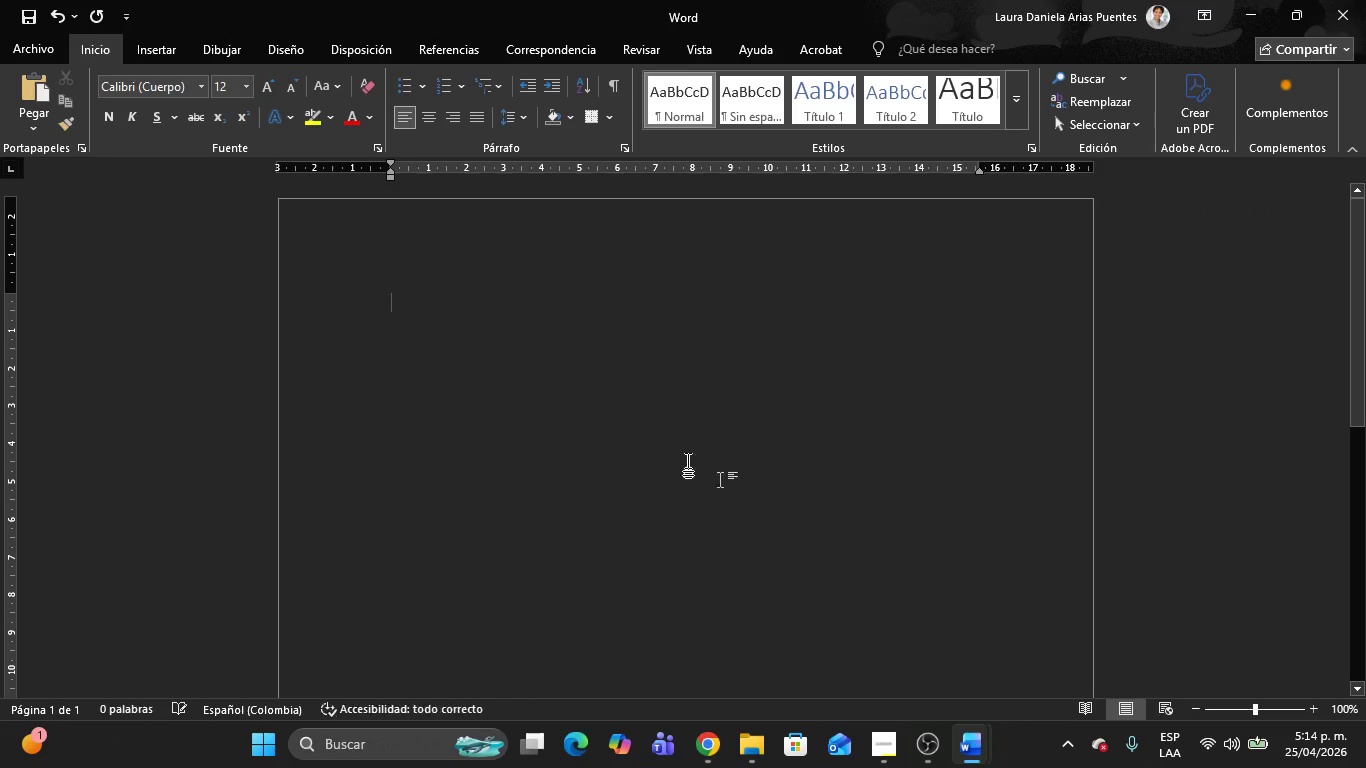 
left_click([664, 436])
 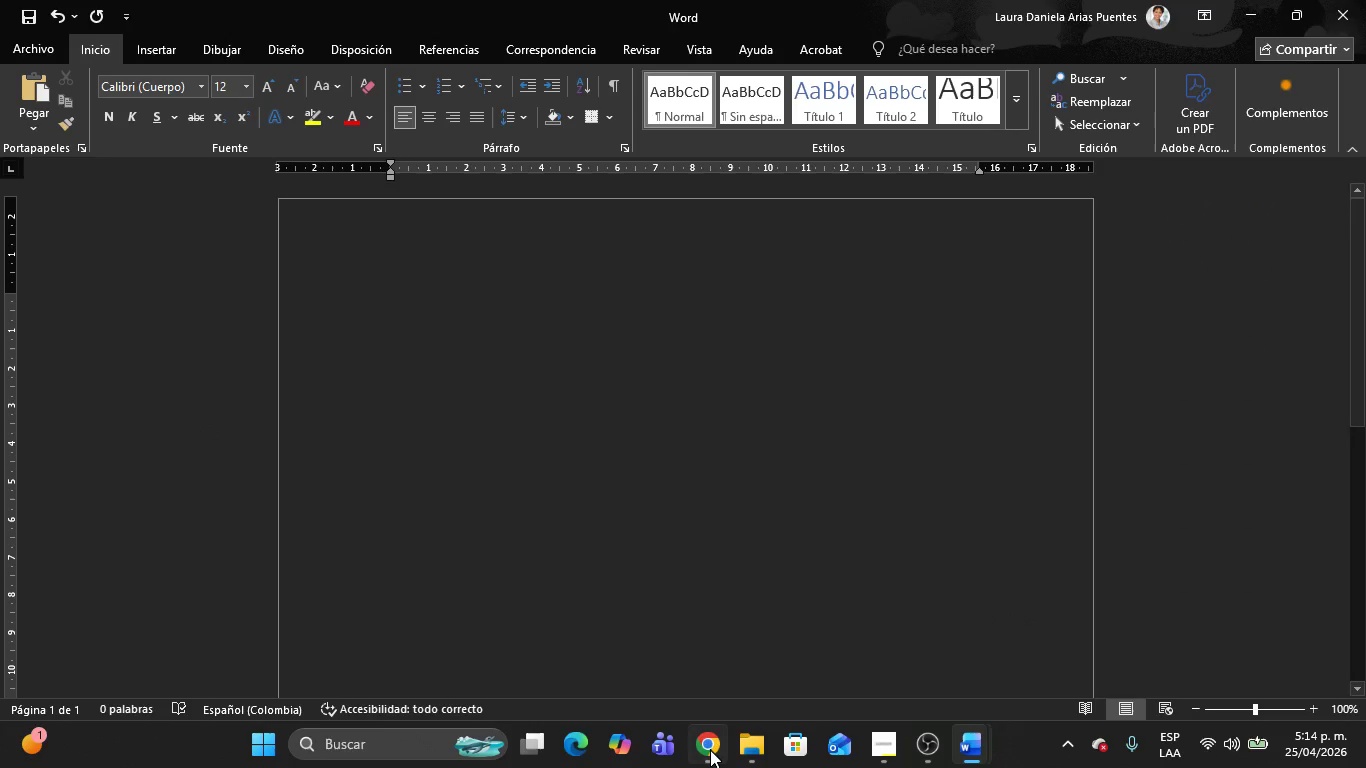 
left_click([710, 750])
 